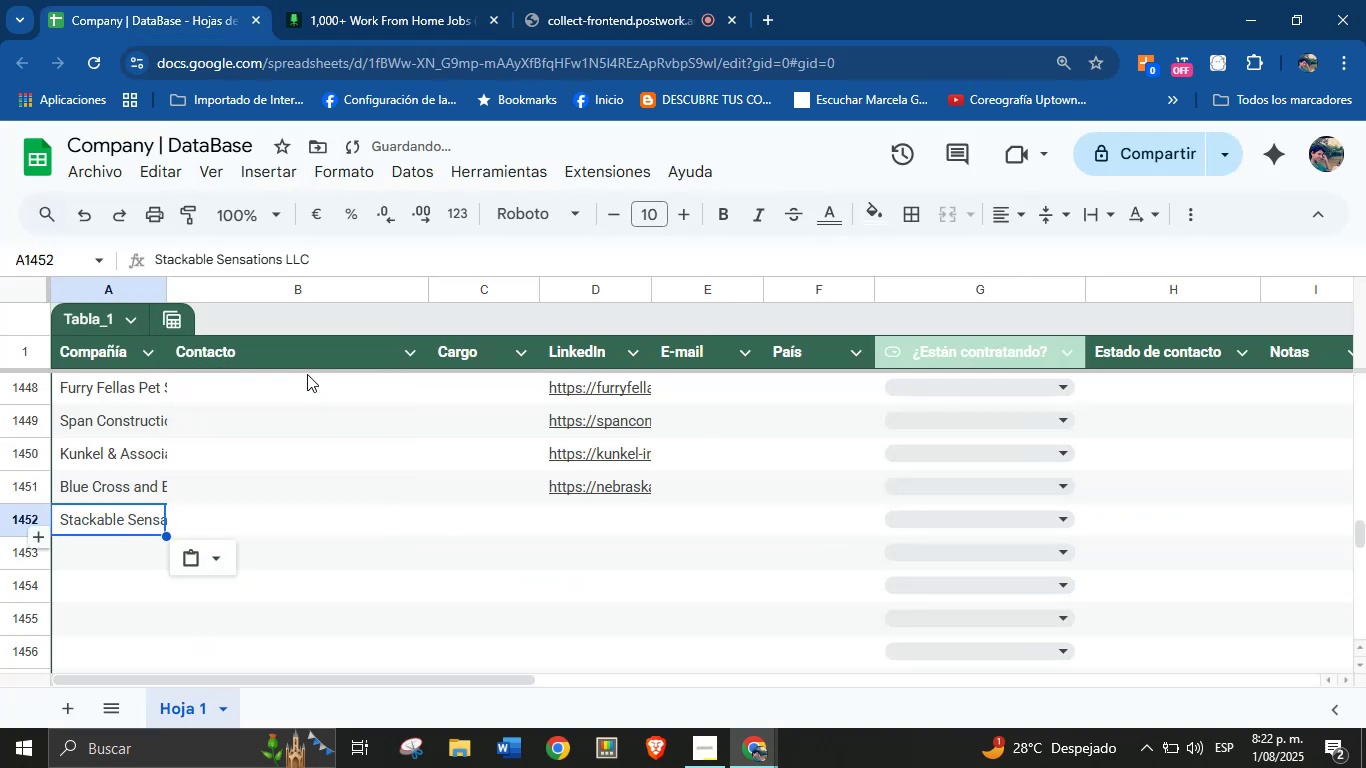 
left_click([387, 0])
 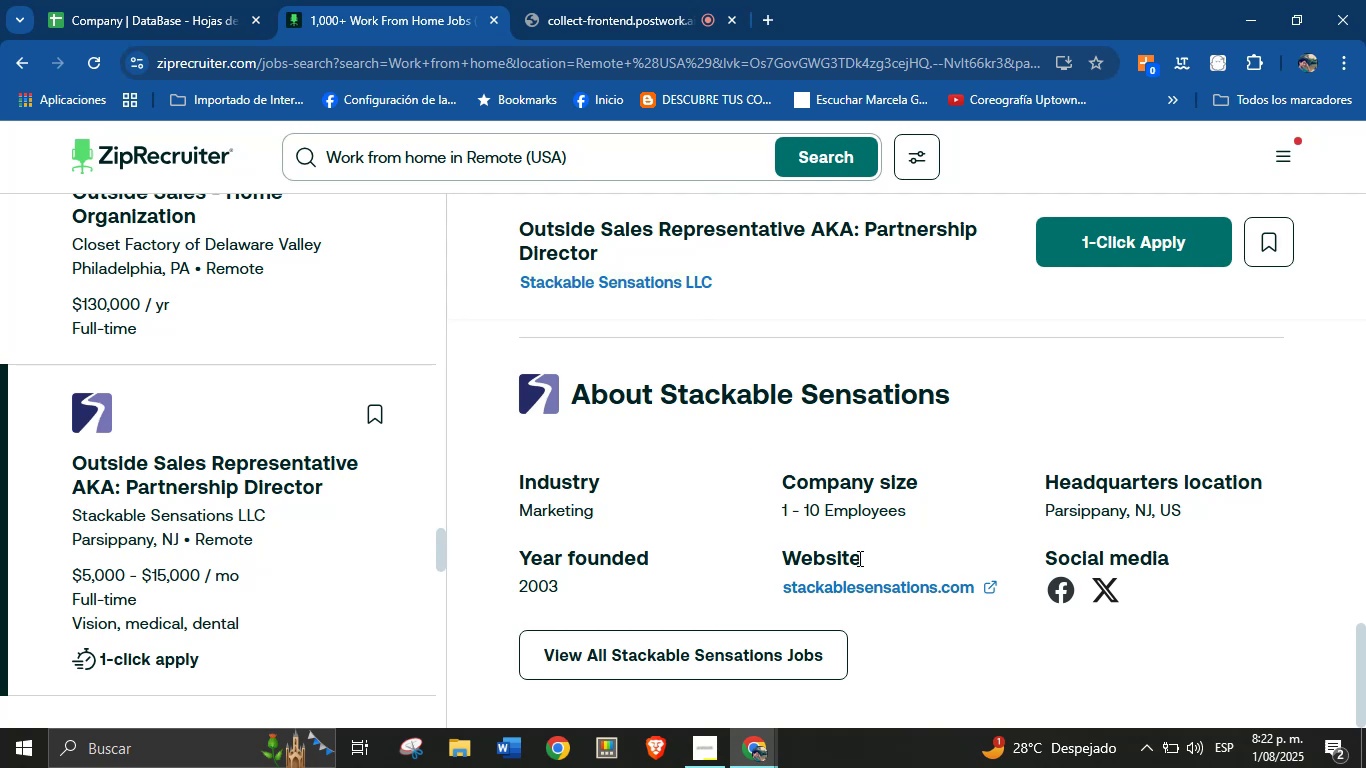 
right_click([851, 587])
 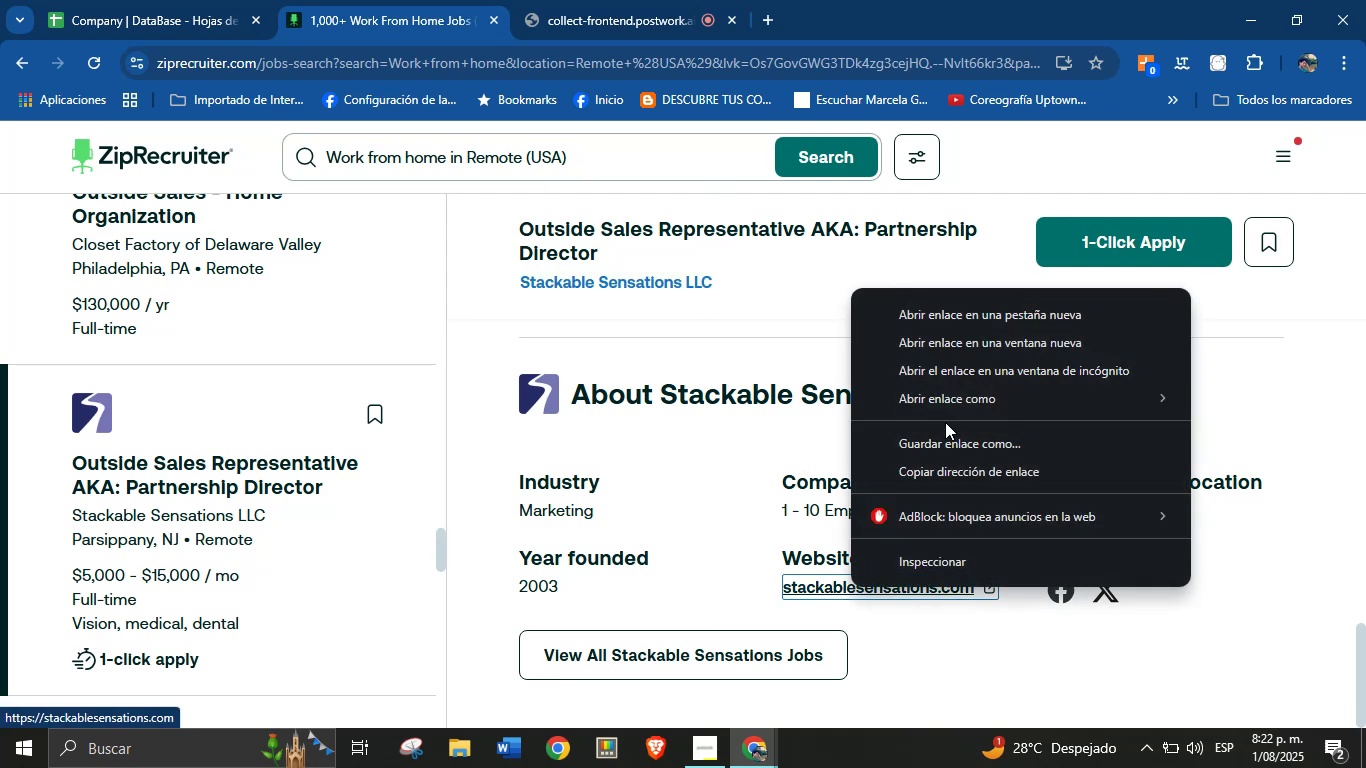 
left_click([946, 465])
 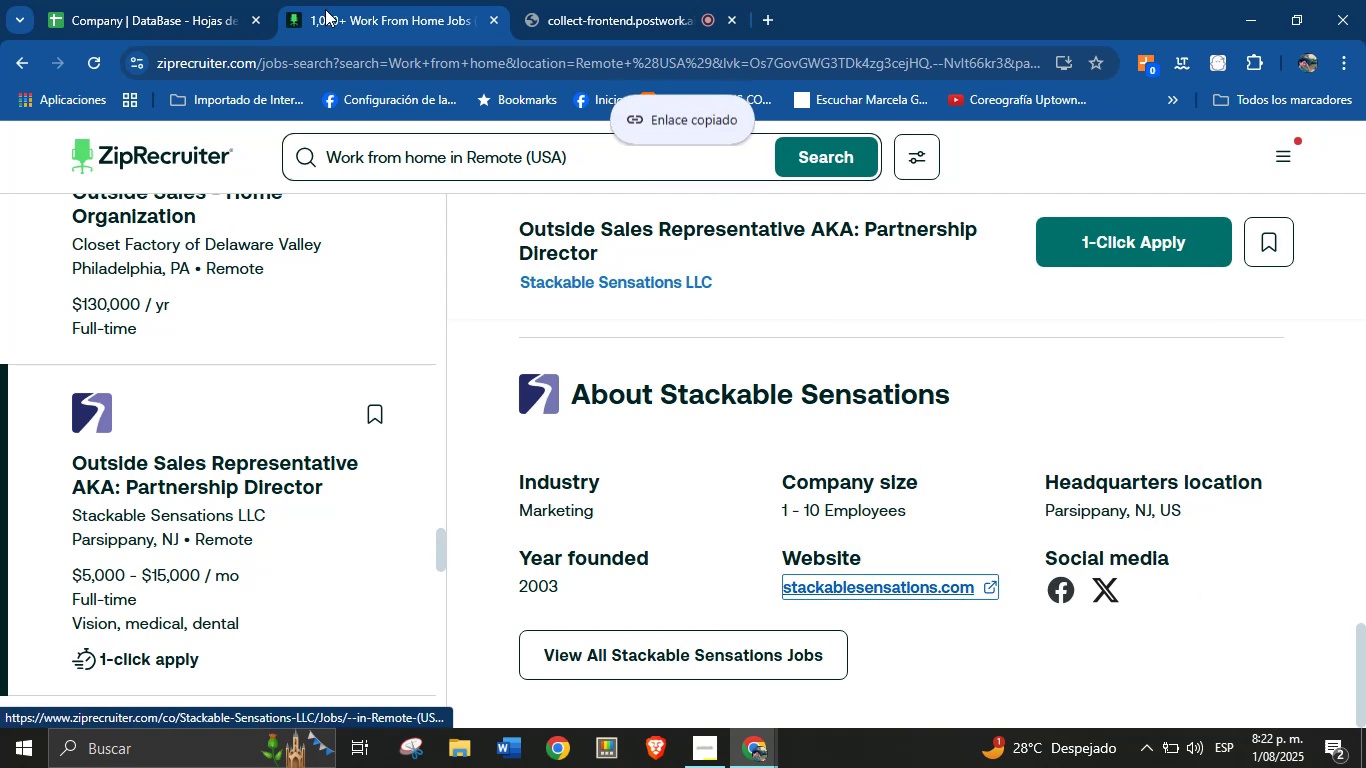 
left_click([153, 0])
 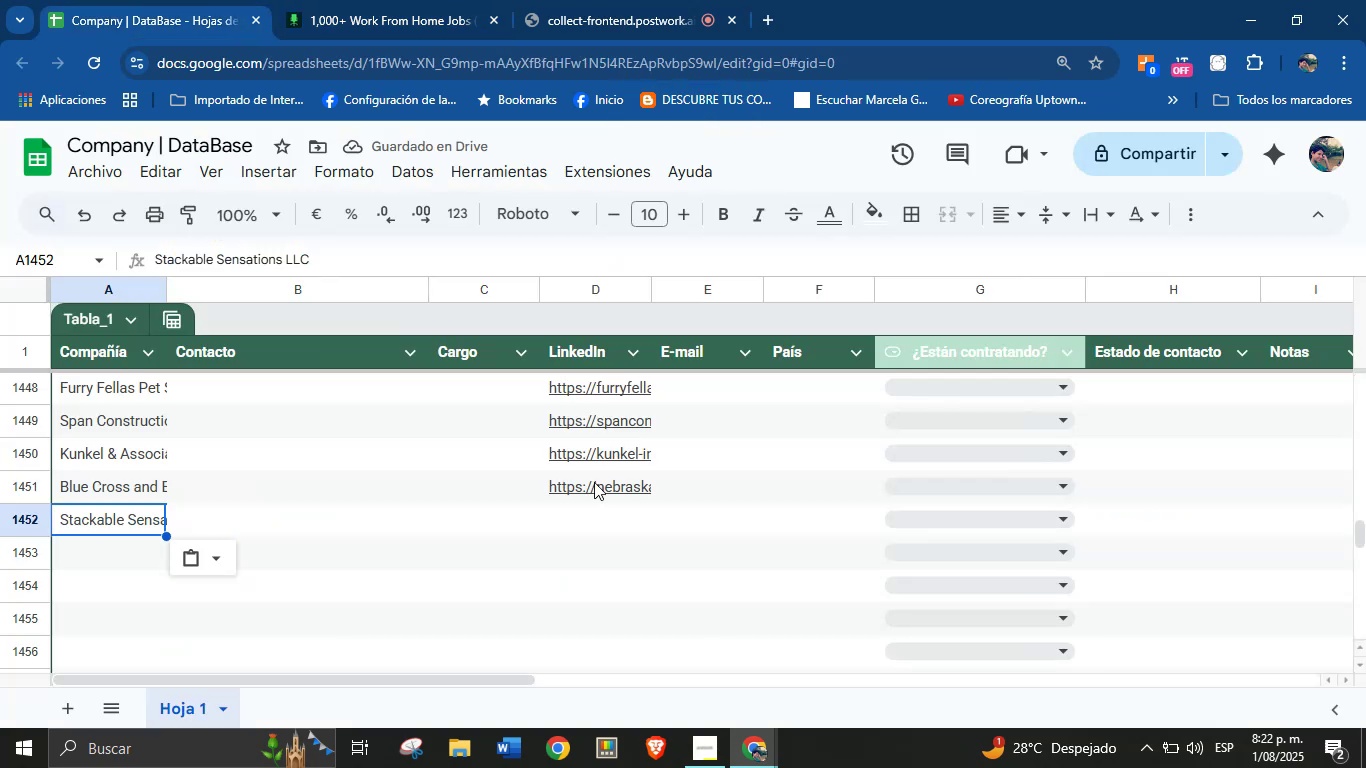 
left_click([586, 523])
 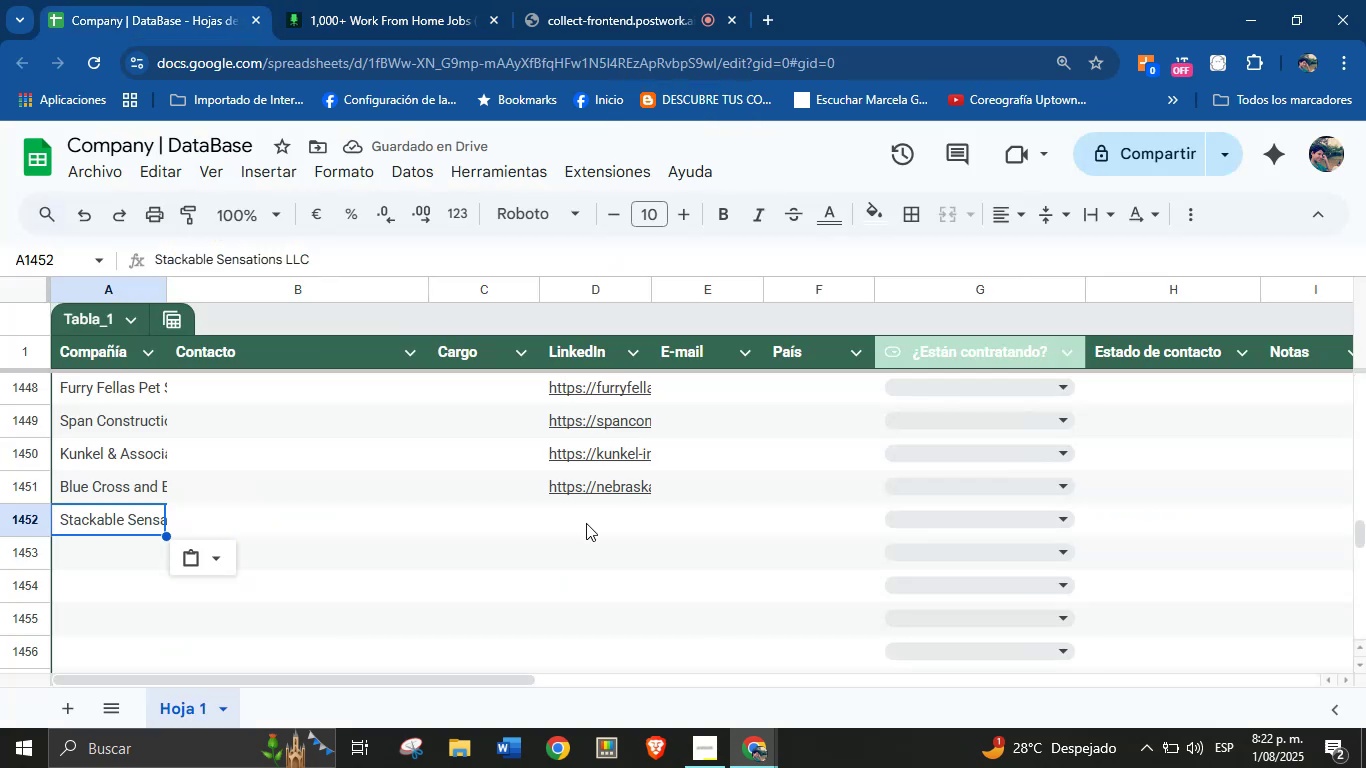 
hold_key(key=ControlLeft, duration=0.62)
 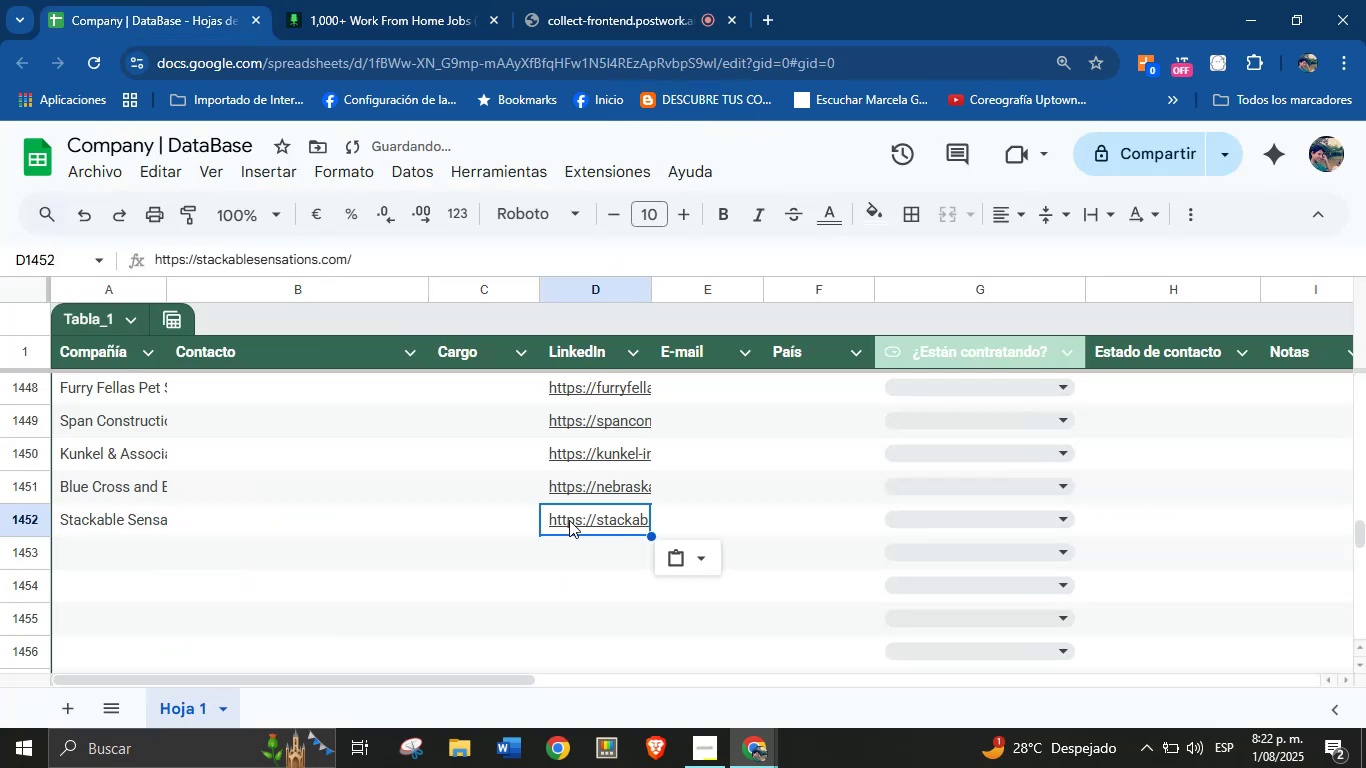 
scroll: coordinate [163, 462], scroll_direction: down, amount: 1.0
 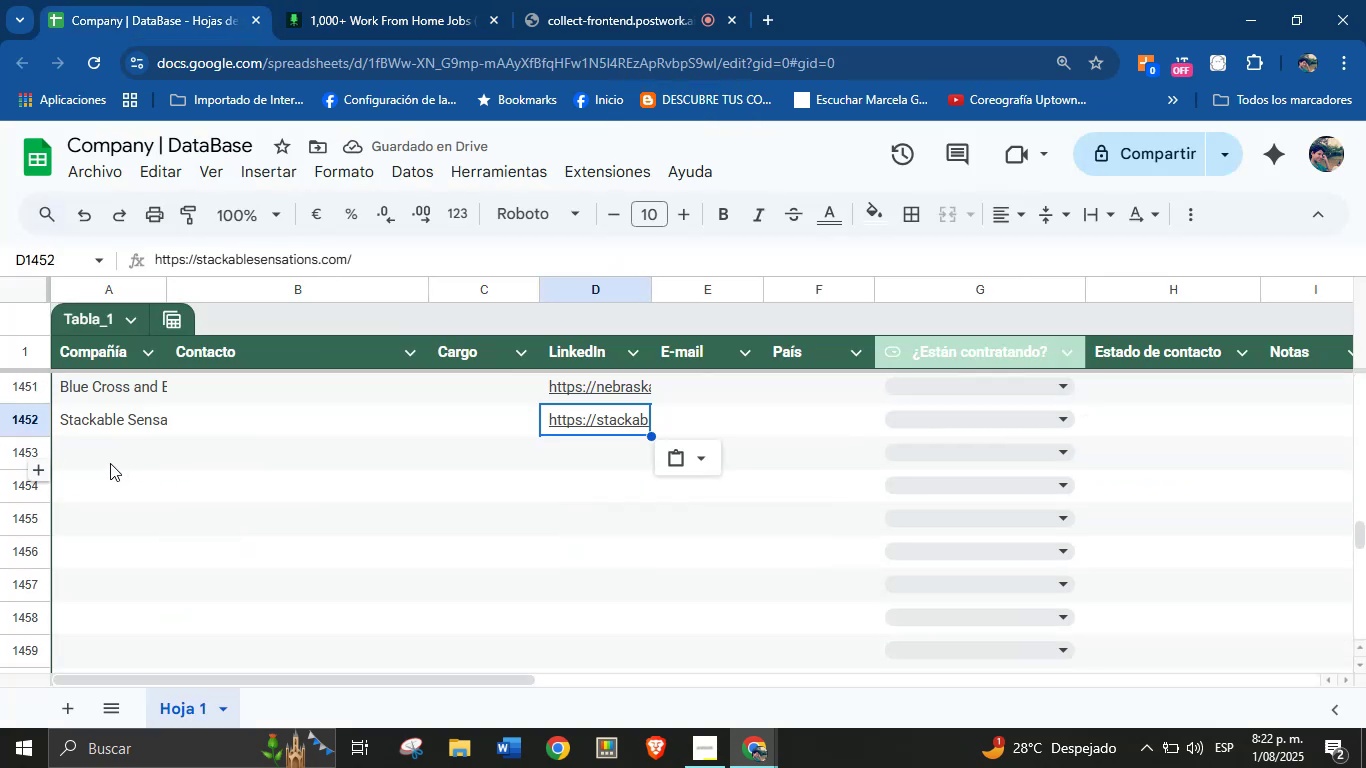 
left_click([671, 0])
 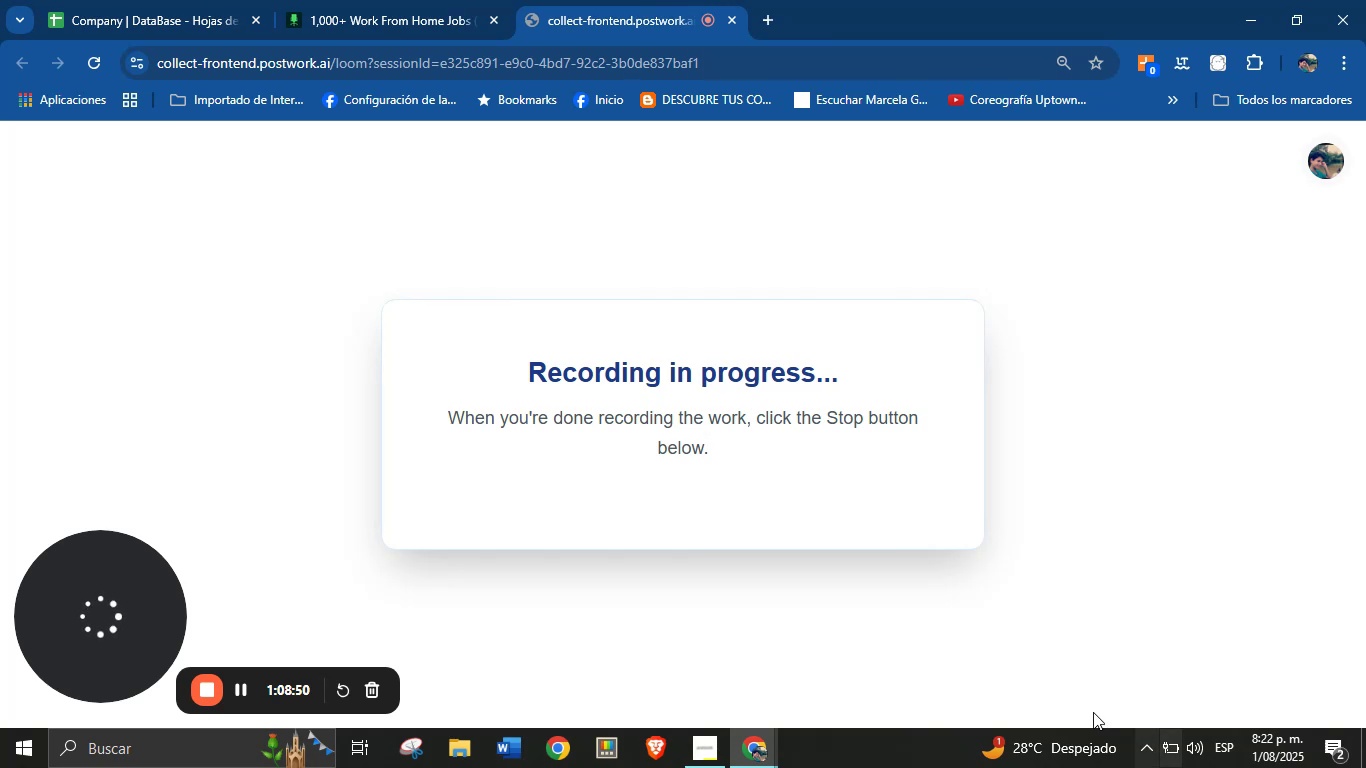 
left_click([415, 0])
 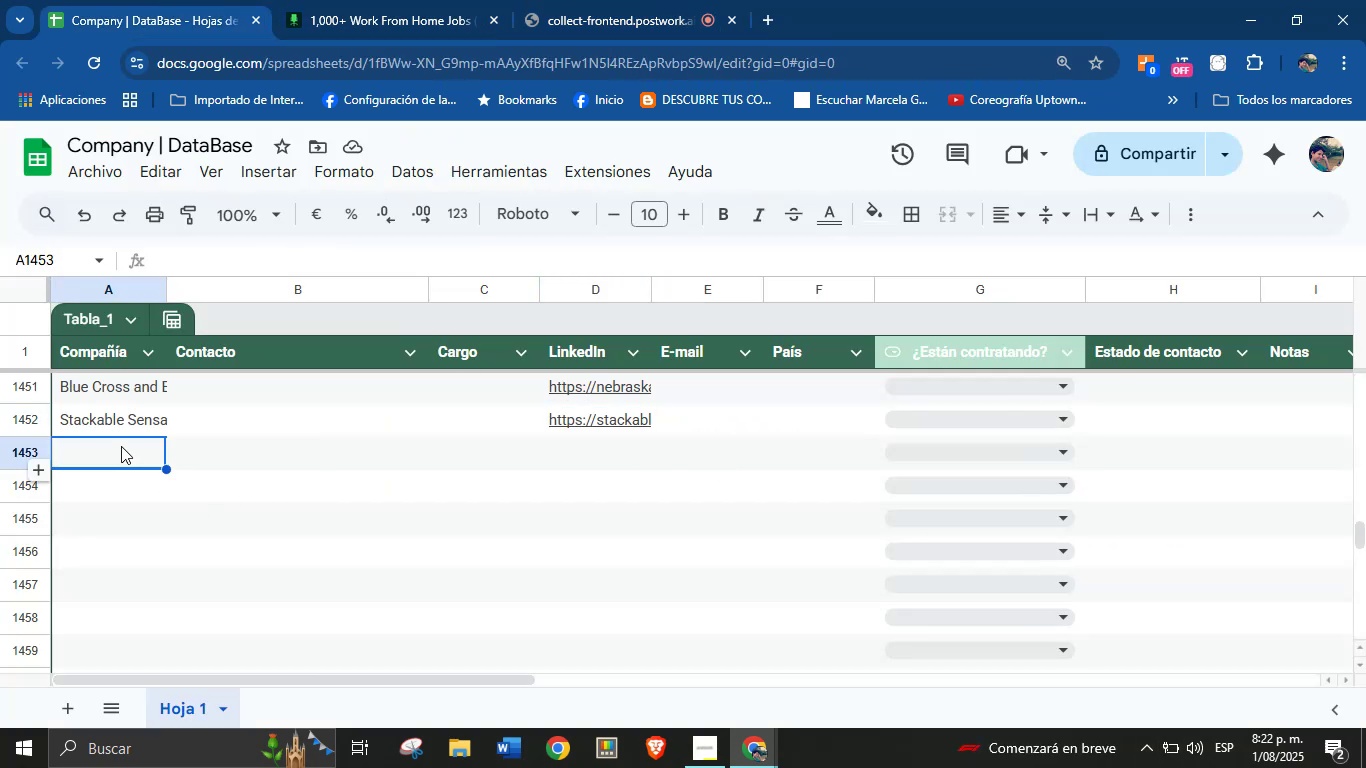 
left_click([373, 0])
 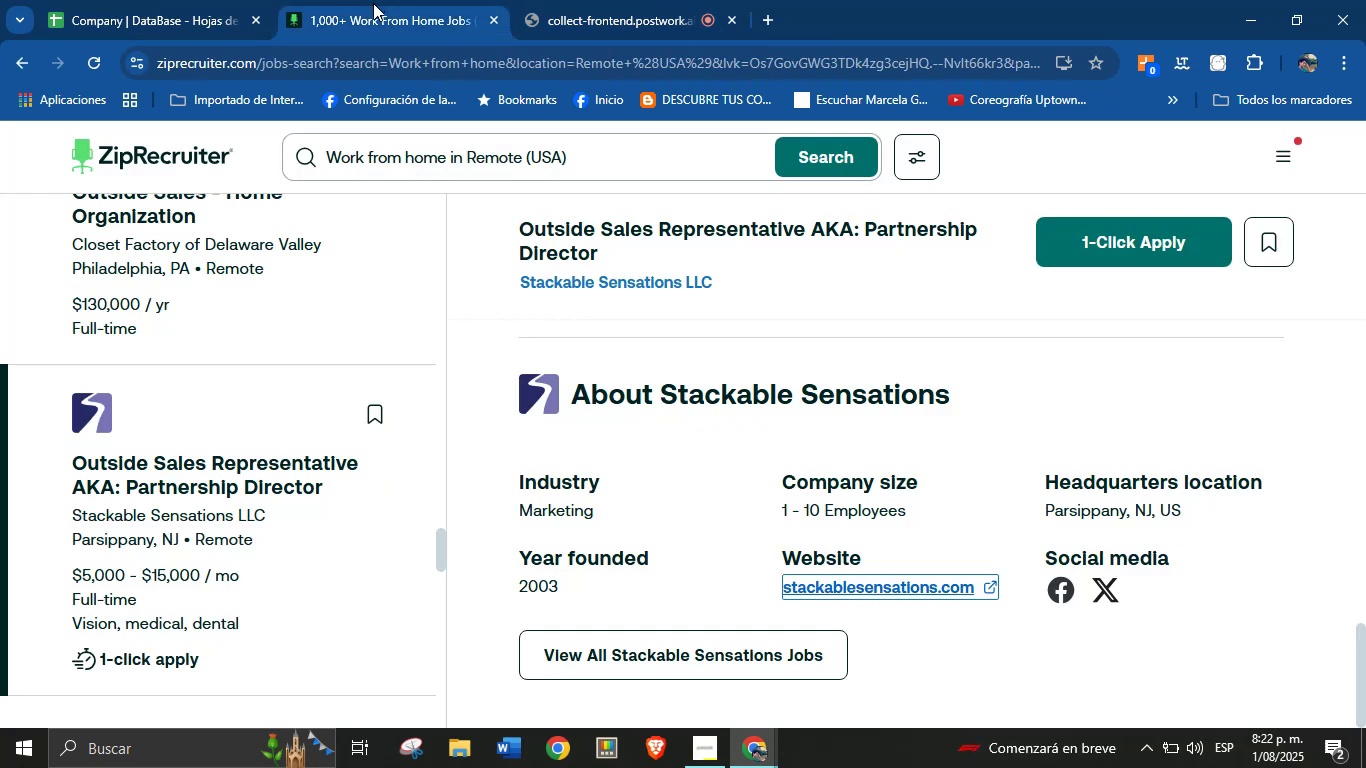 
scroll: coordinate [686, 425], scroll_direction: down, amount: 39.0
 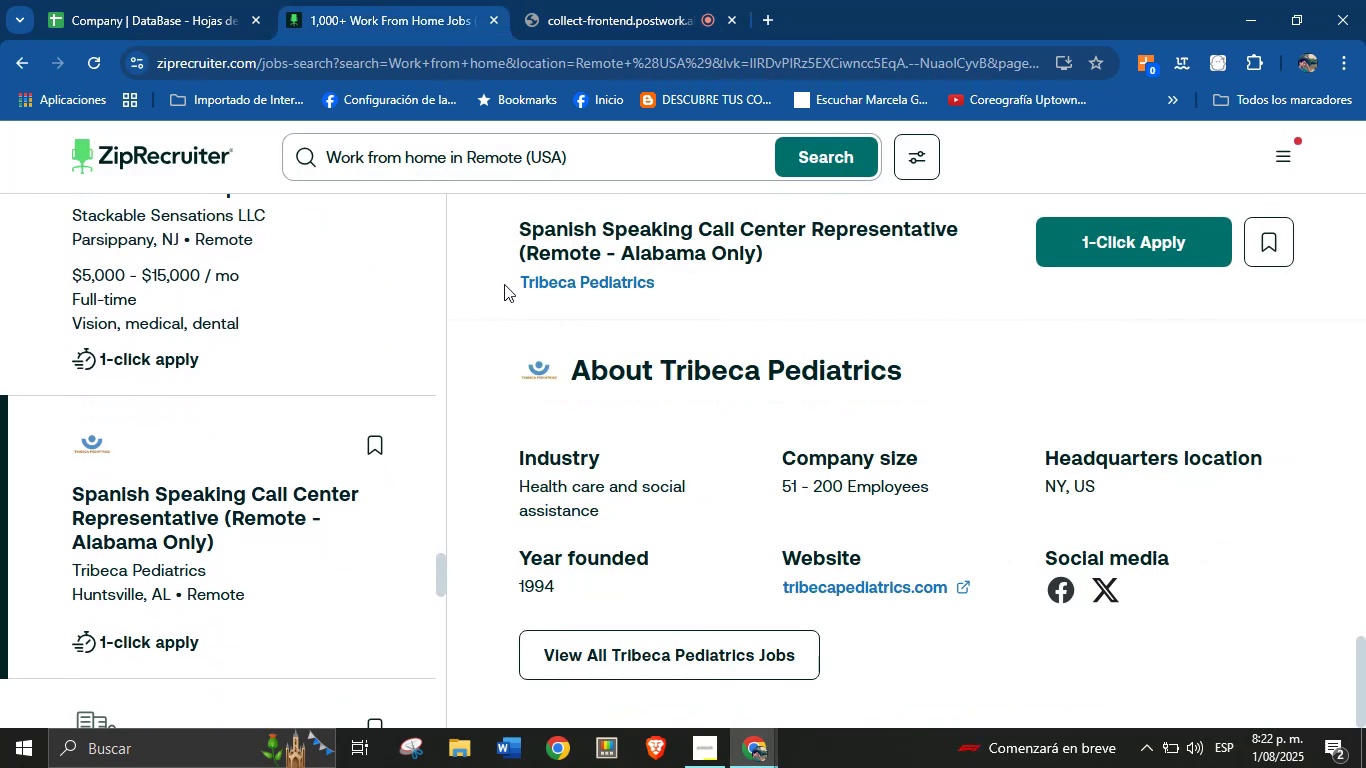 
key(Control+C)
 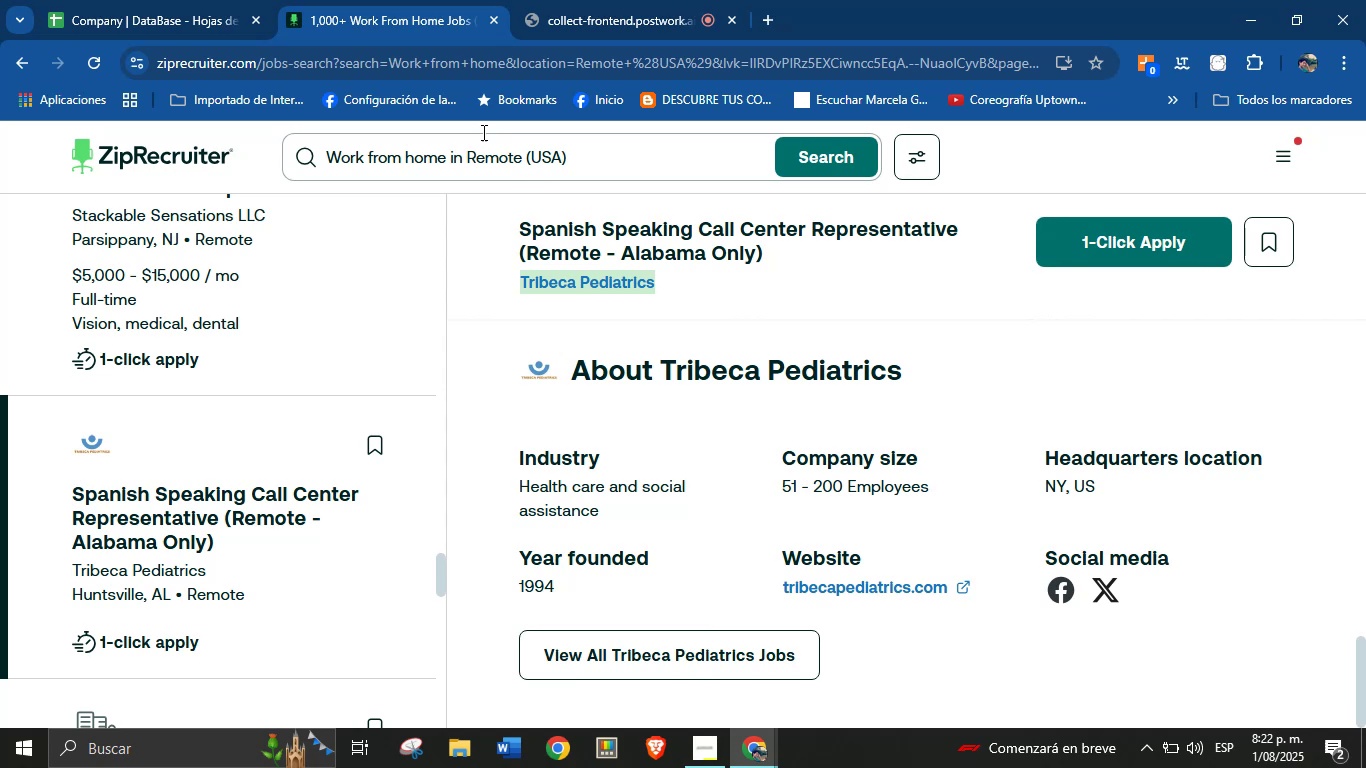 
left_click([189, 0])
 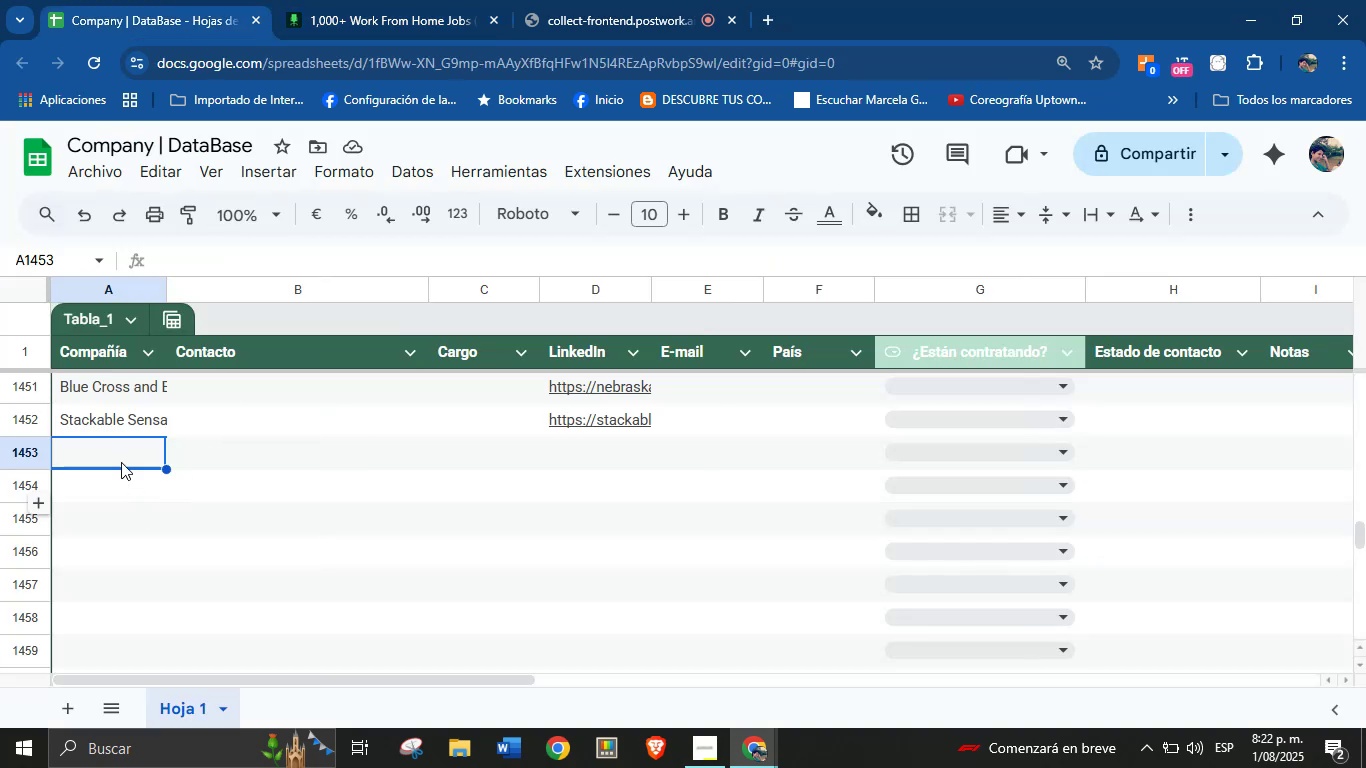 
left_click([110, 447])
 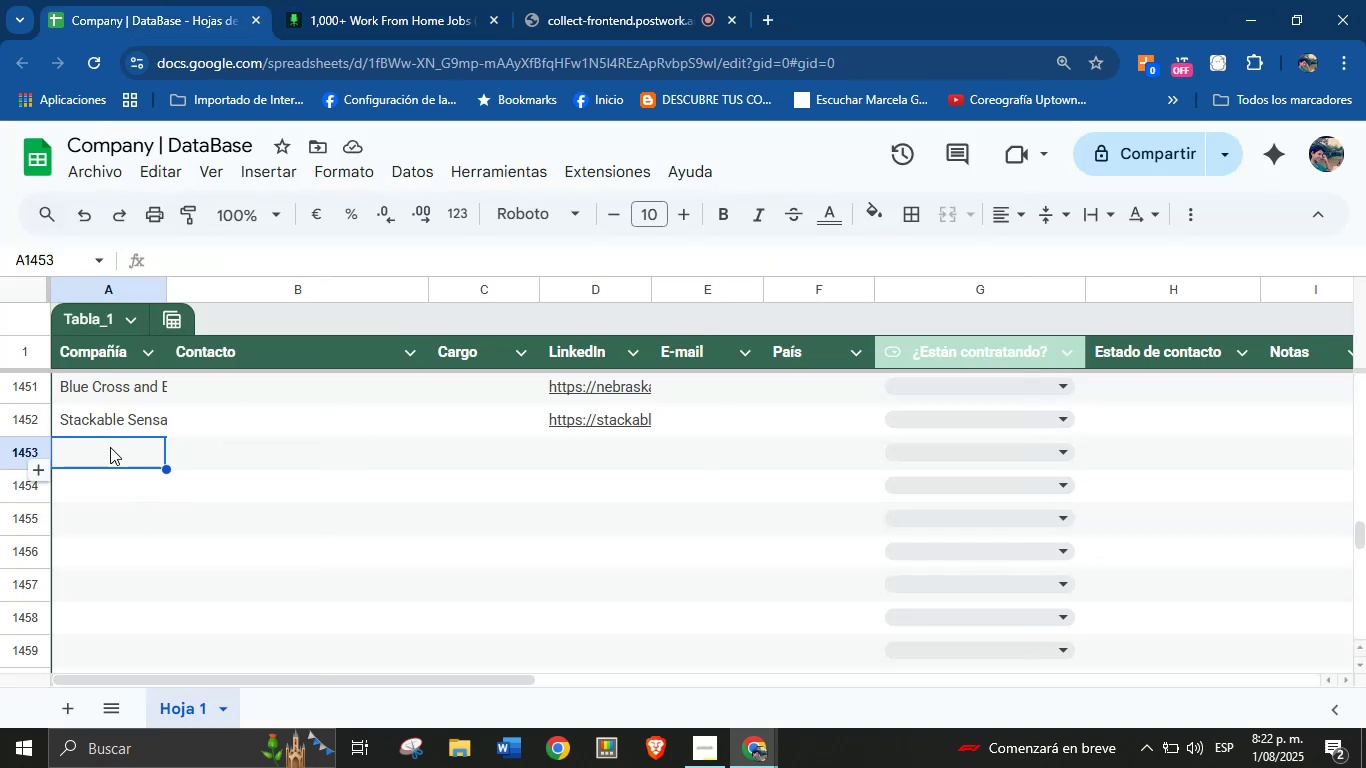 
key(Control+V)
 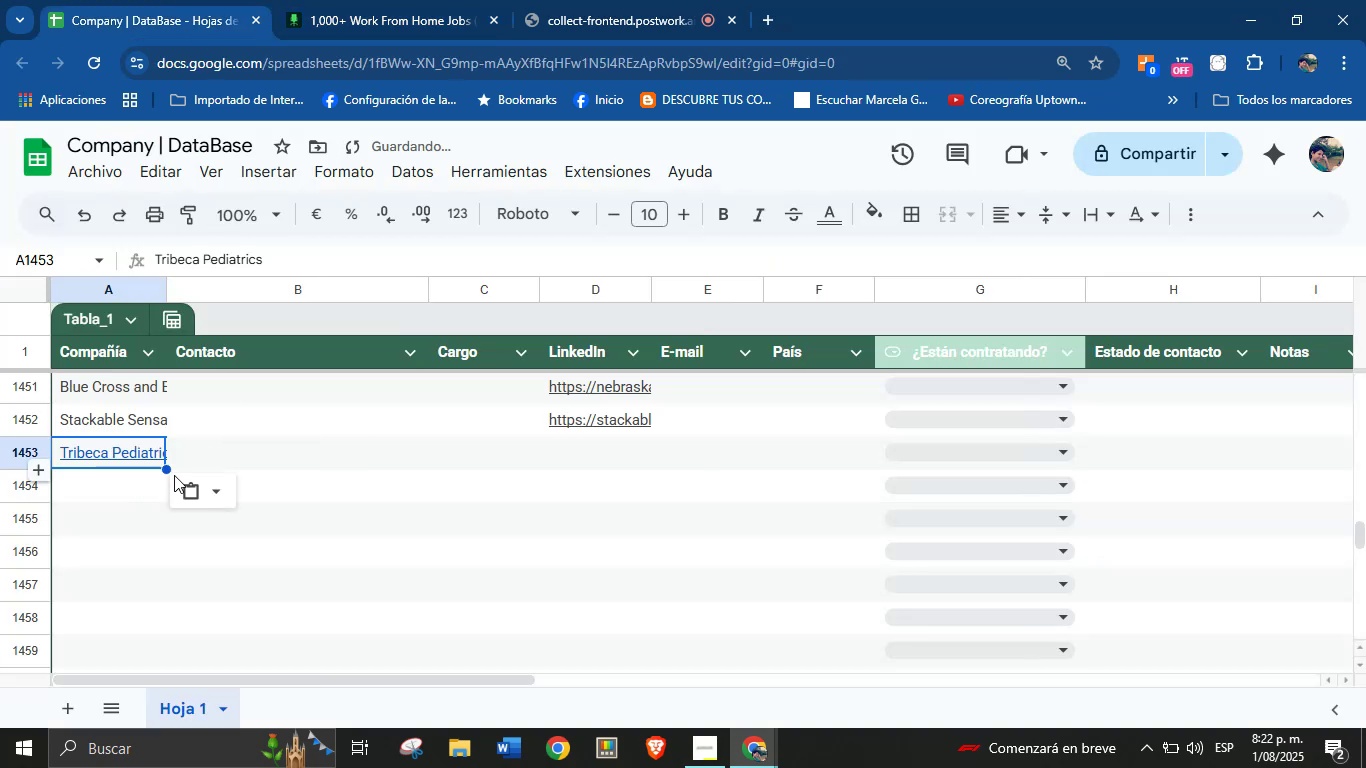 
left_click([202, 493])
 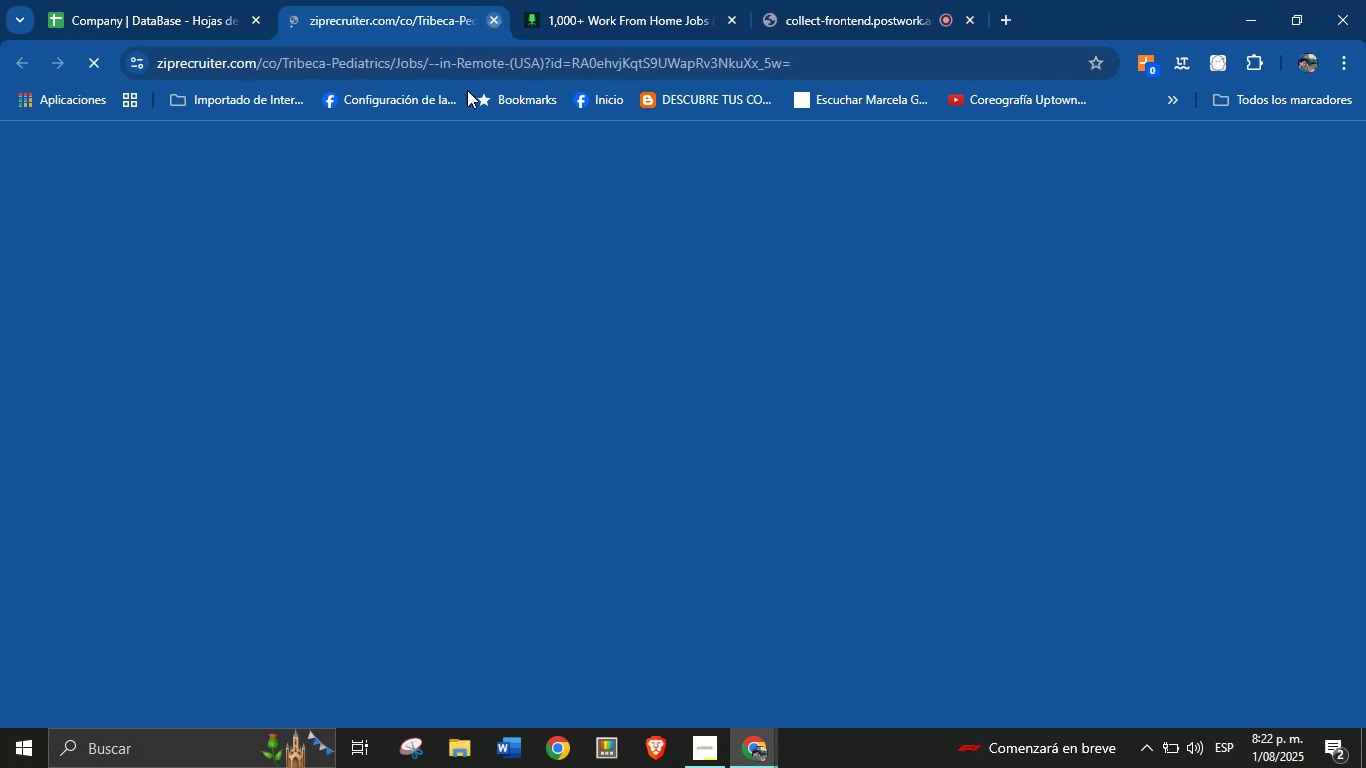 
left_click([226, 488])
 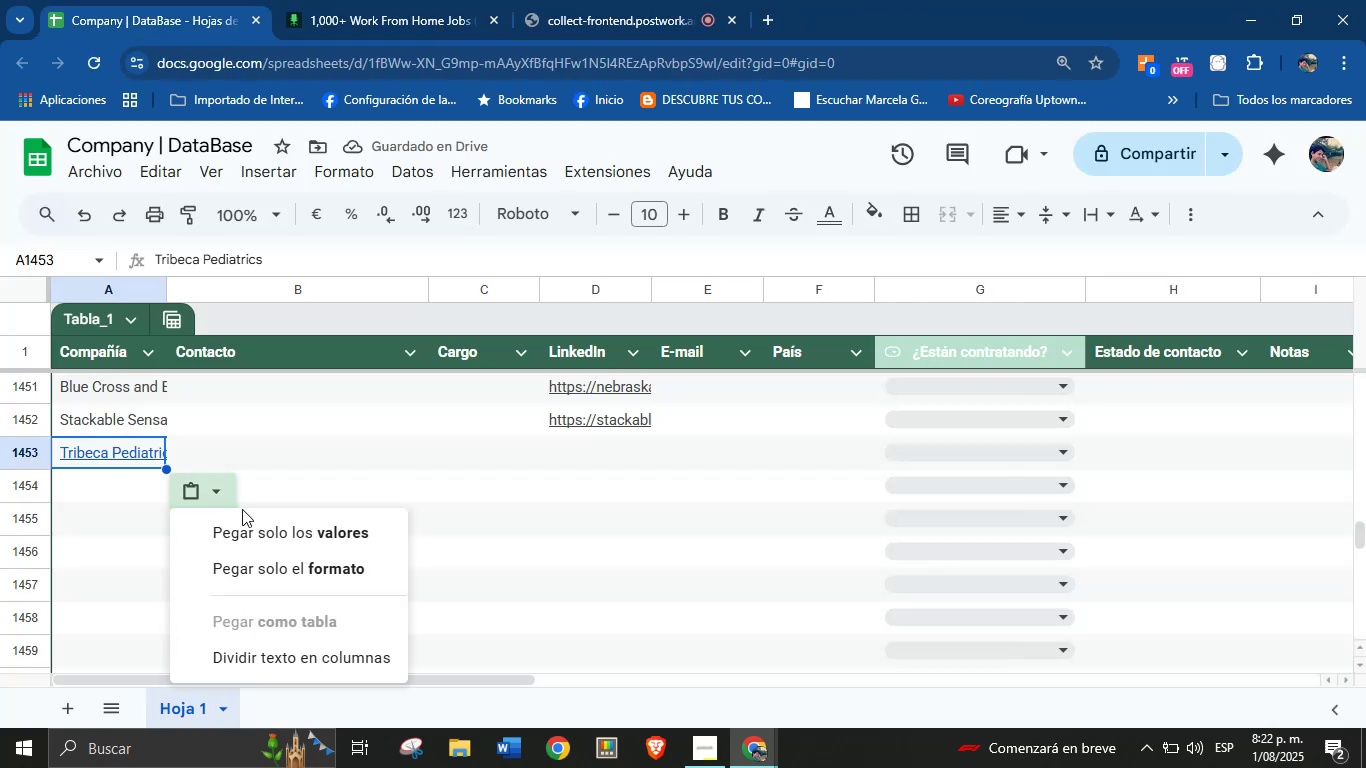 
left_click([248, 522])
 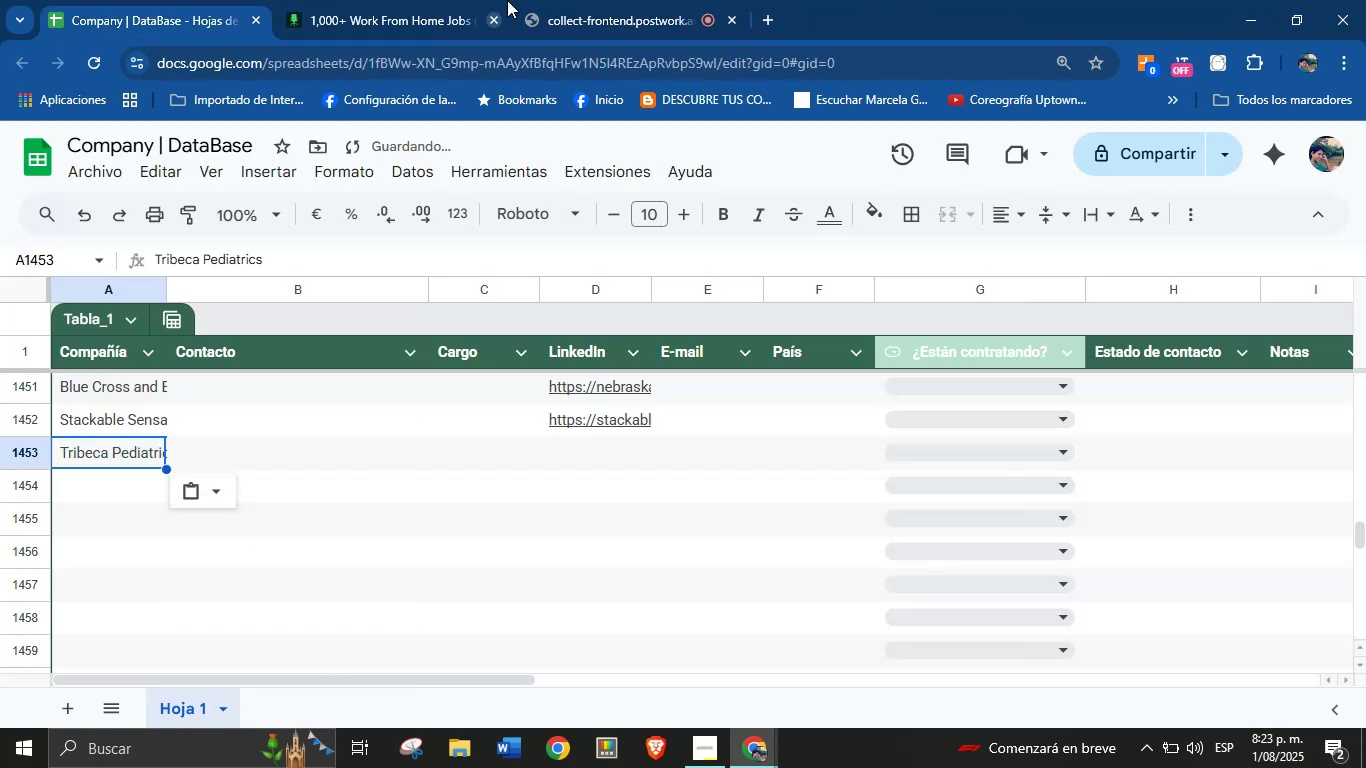 
left_click([417, 0])
 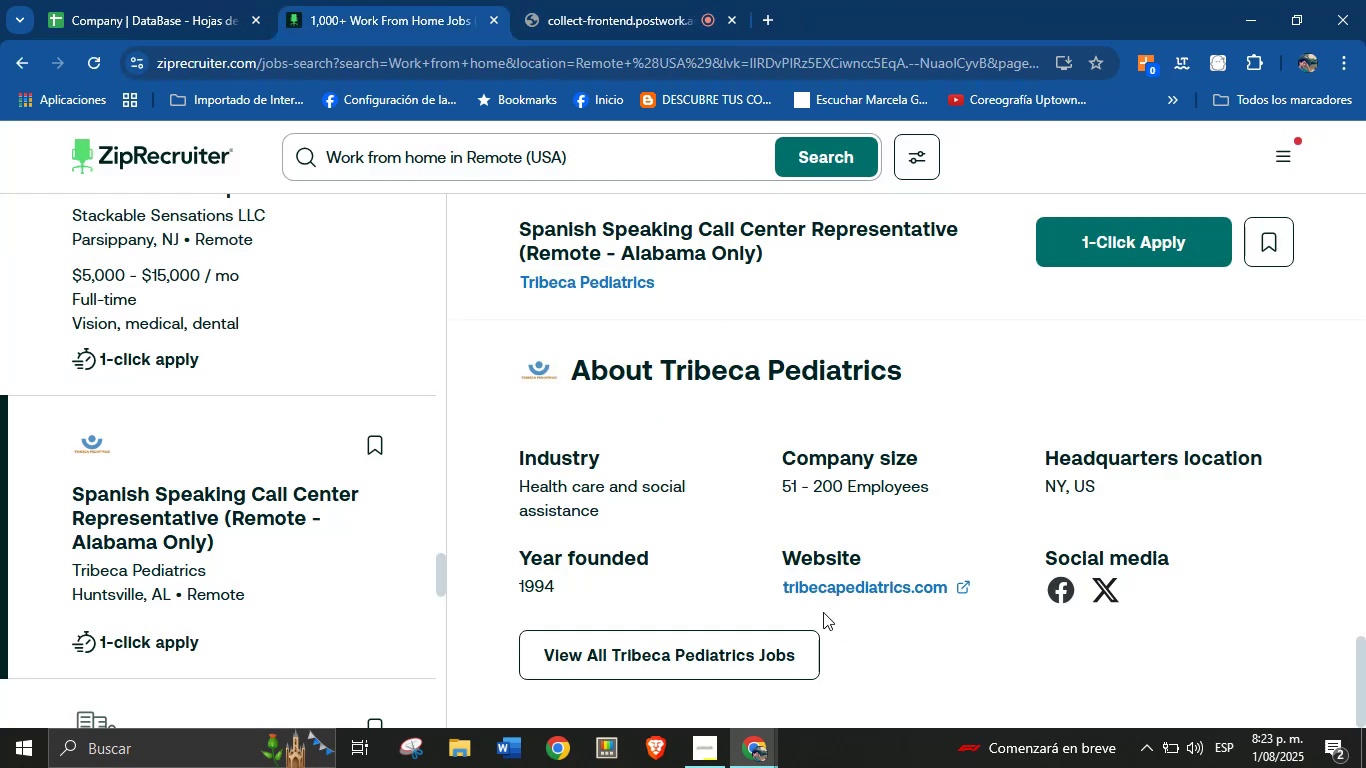 
right_click([827, 594])
 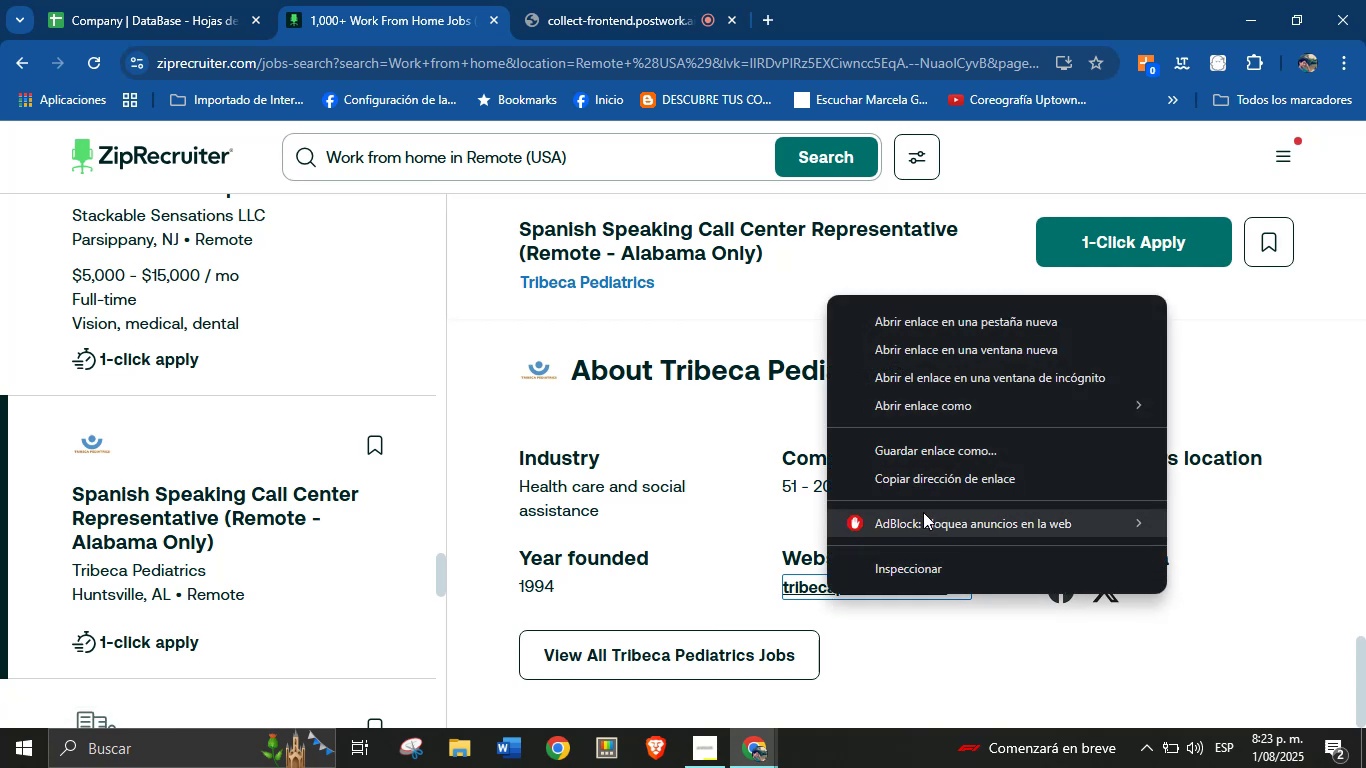 
left_click([935, 488])
 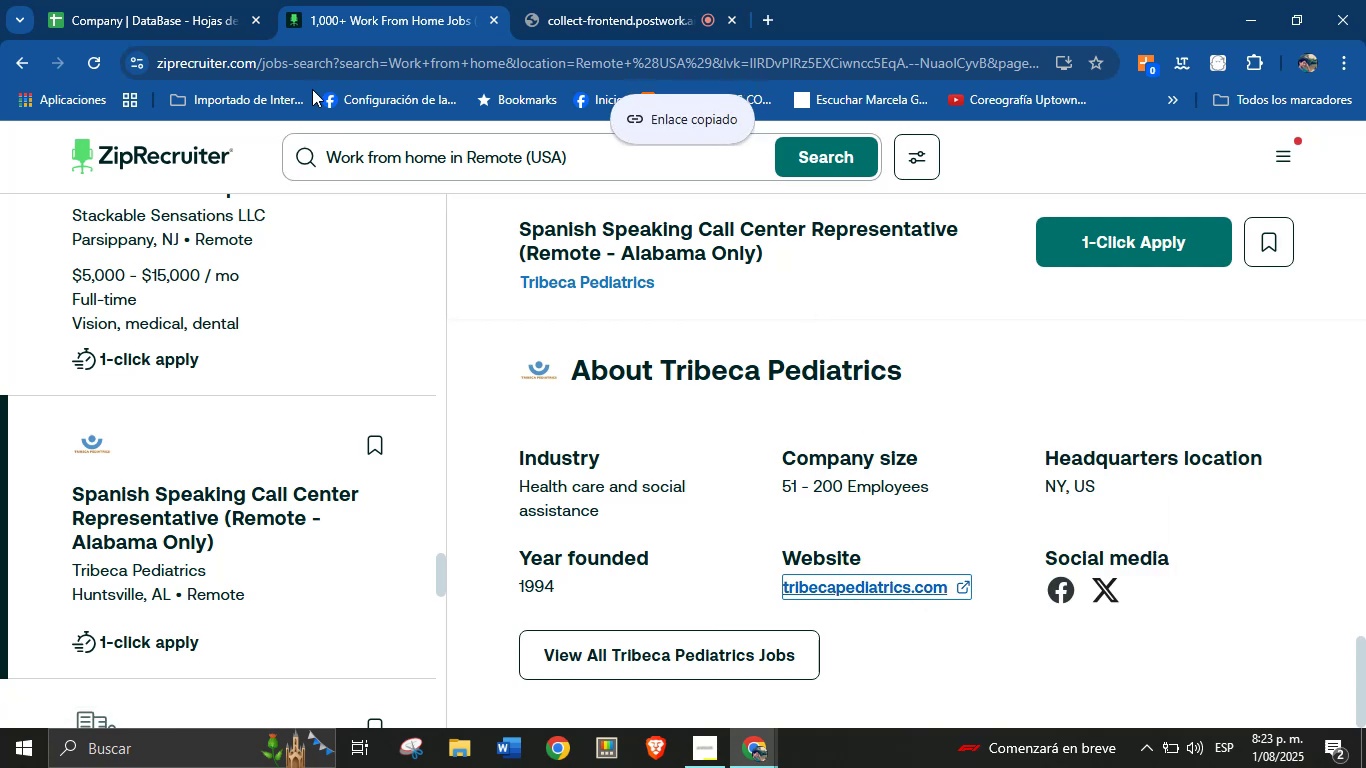 
left_click([191, 0])
 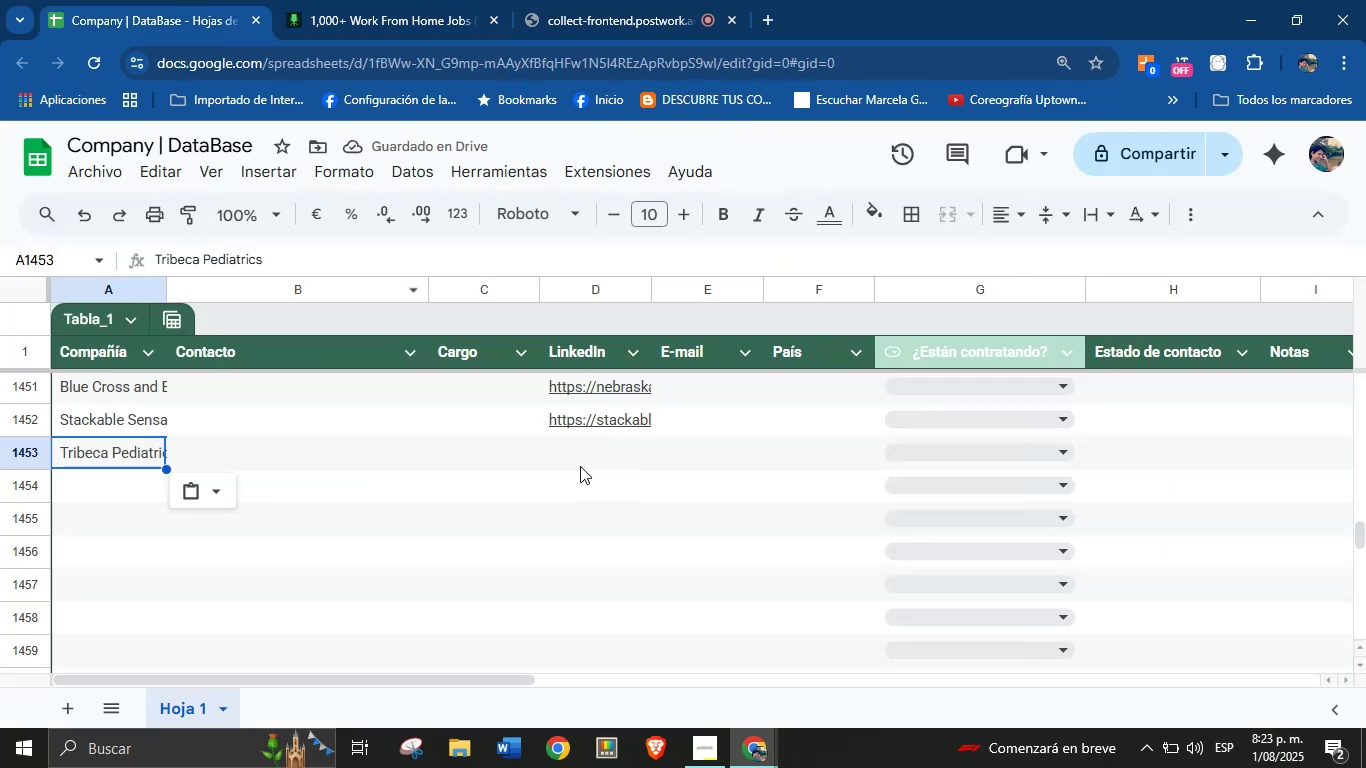 
key(Control+V)
 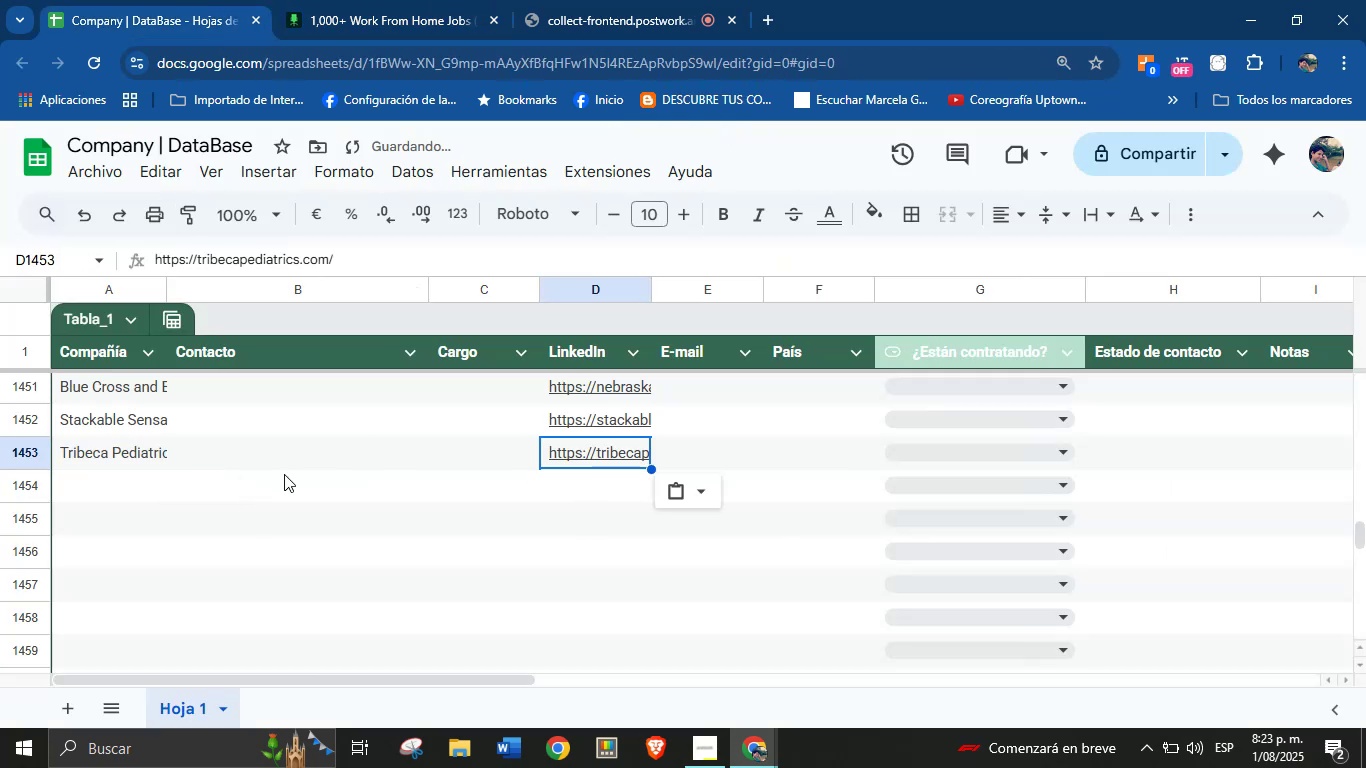 
left_click([141, 484])
 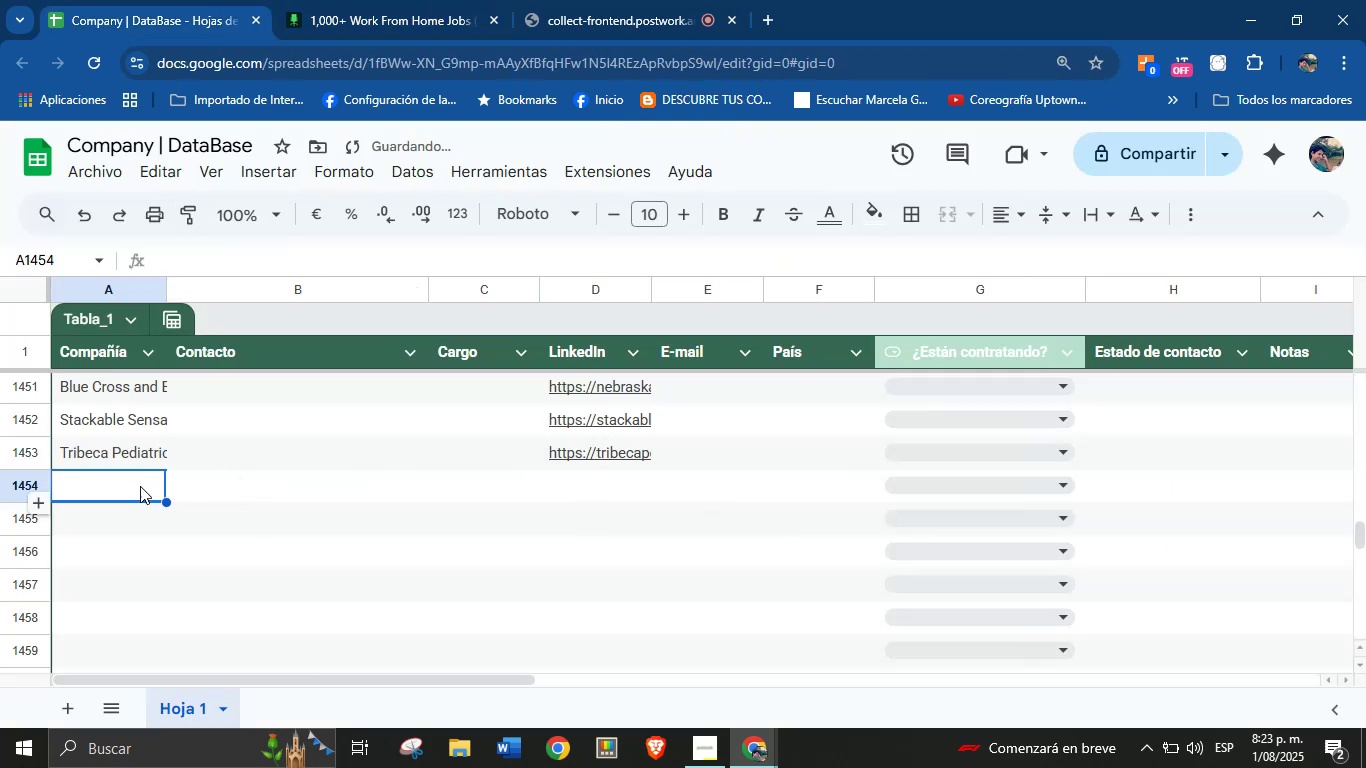 
mouse_move([378, 0])
 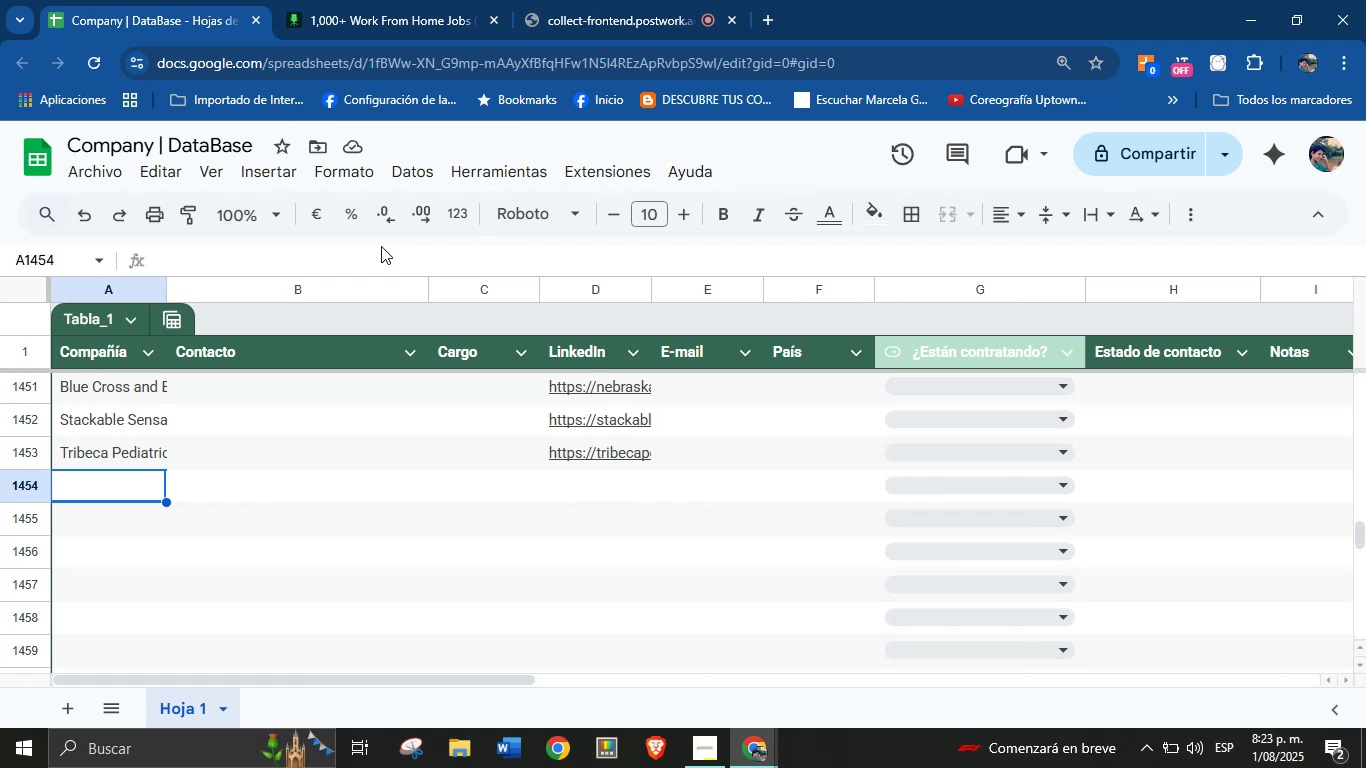 
wait(9.62)
 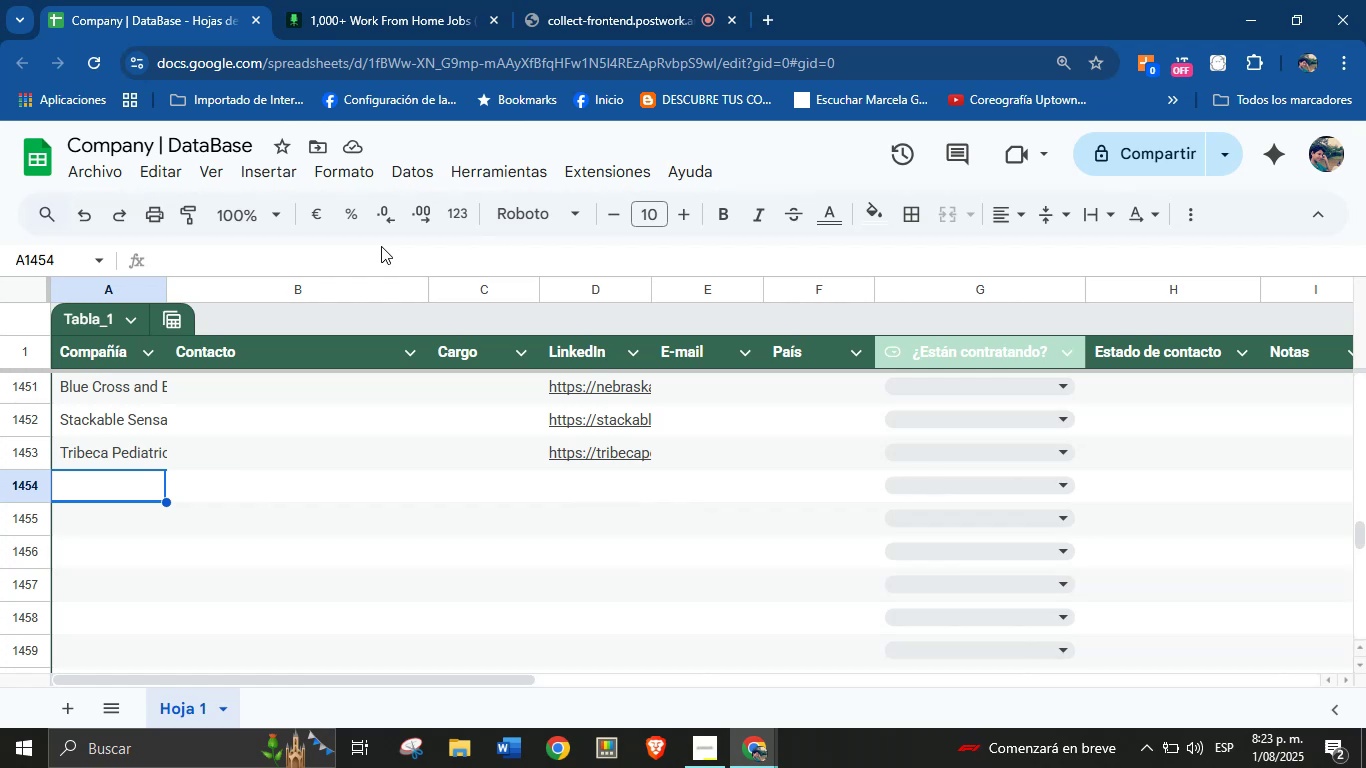 
left_click([448, 0])
 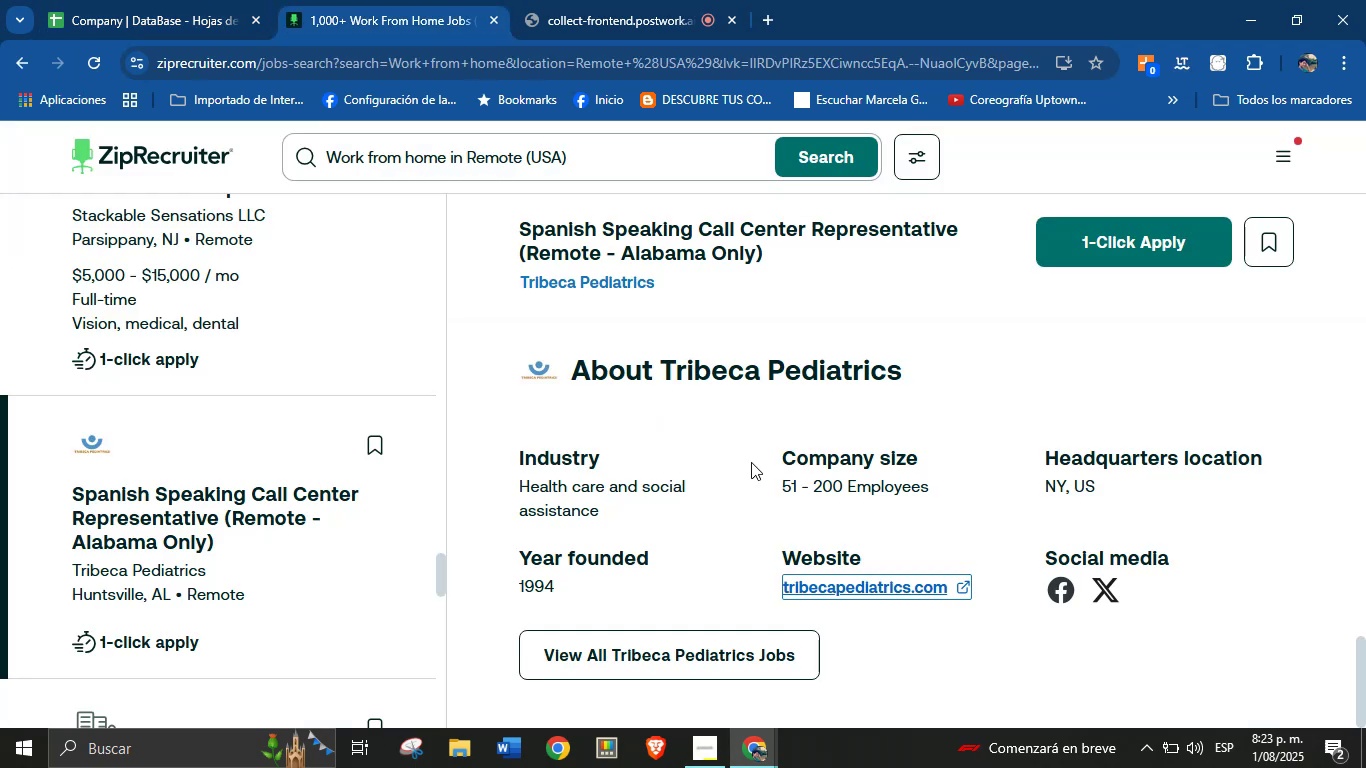 
left_click([247, 0])
 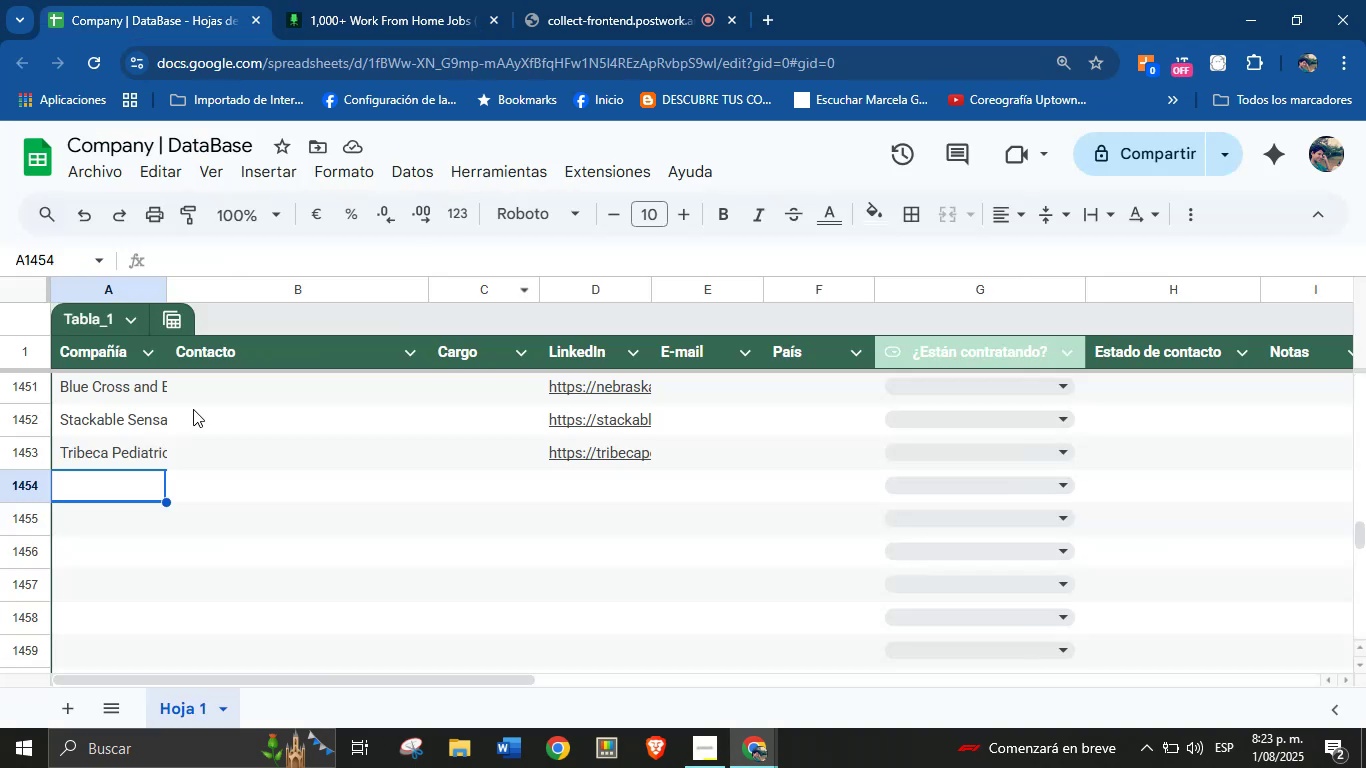 
left_click([340, 0])
 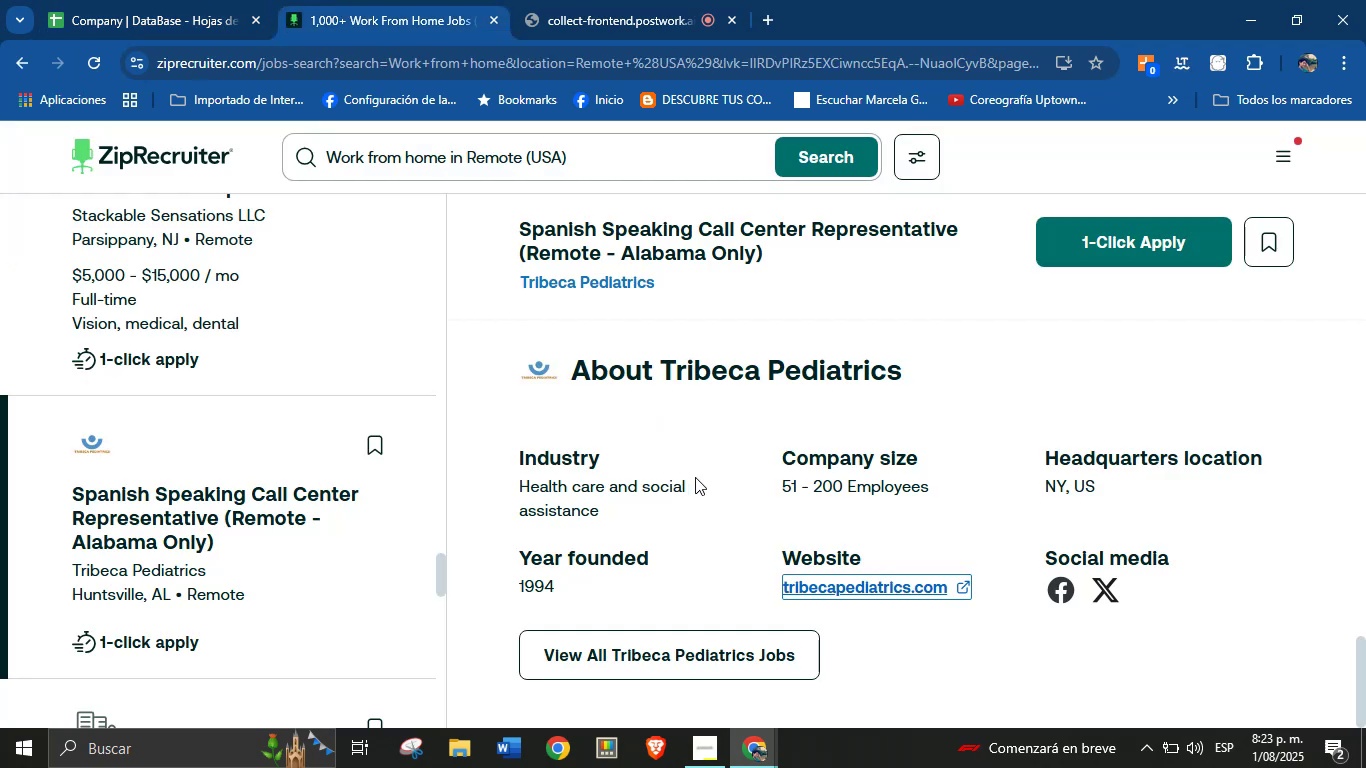 
scroll: coordinate [247, 465], scroll_direction: down, amount: 3.0
 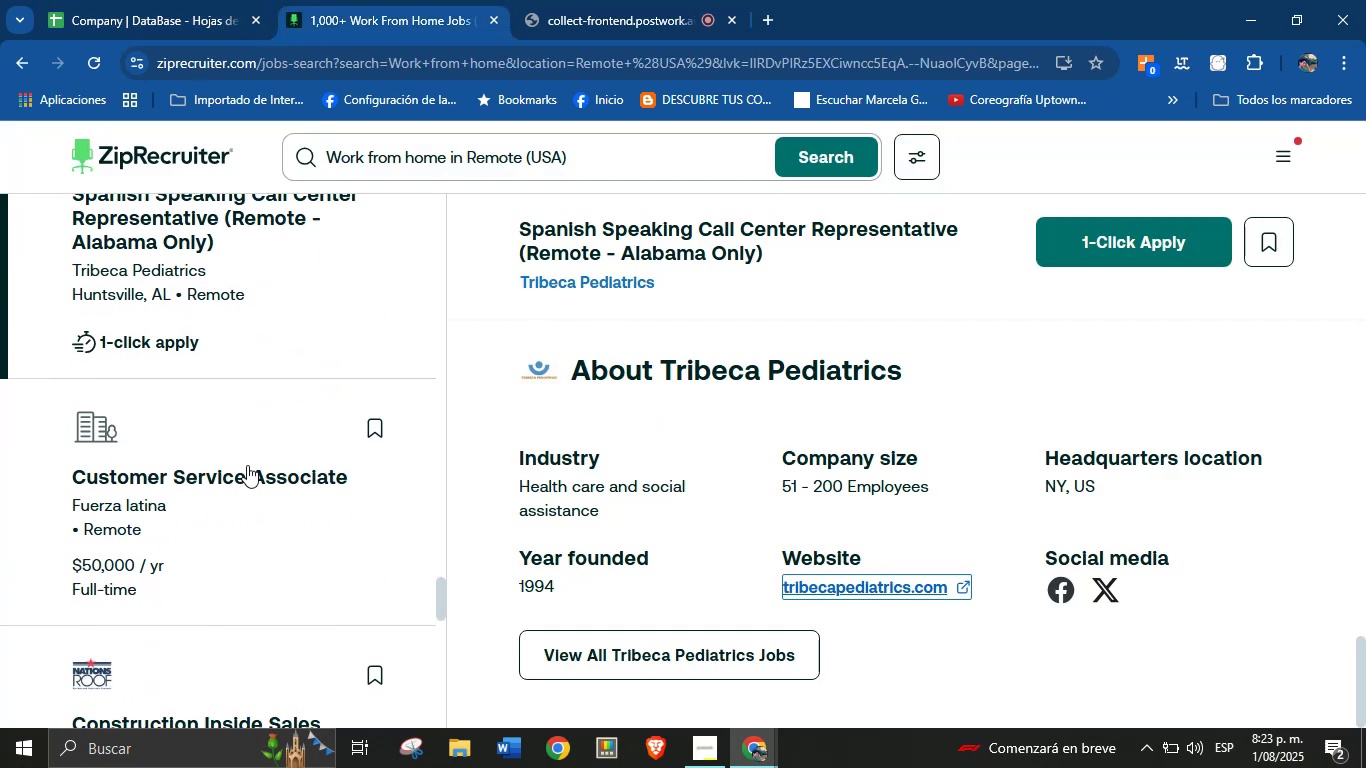 
left_click([189, 438])
 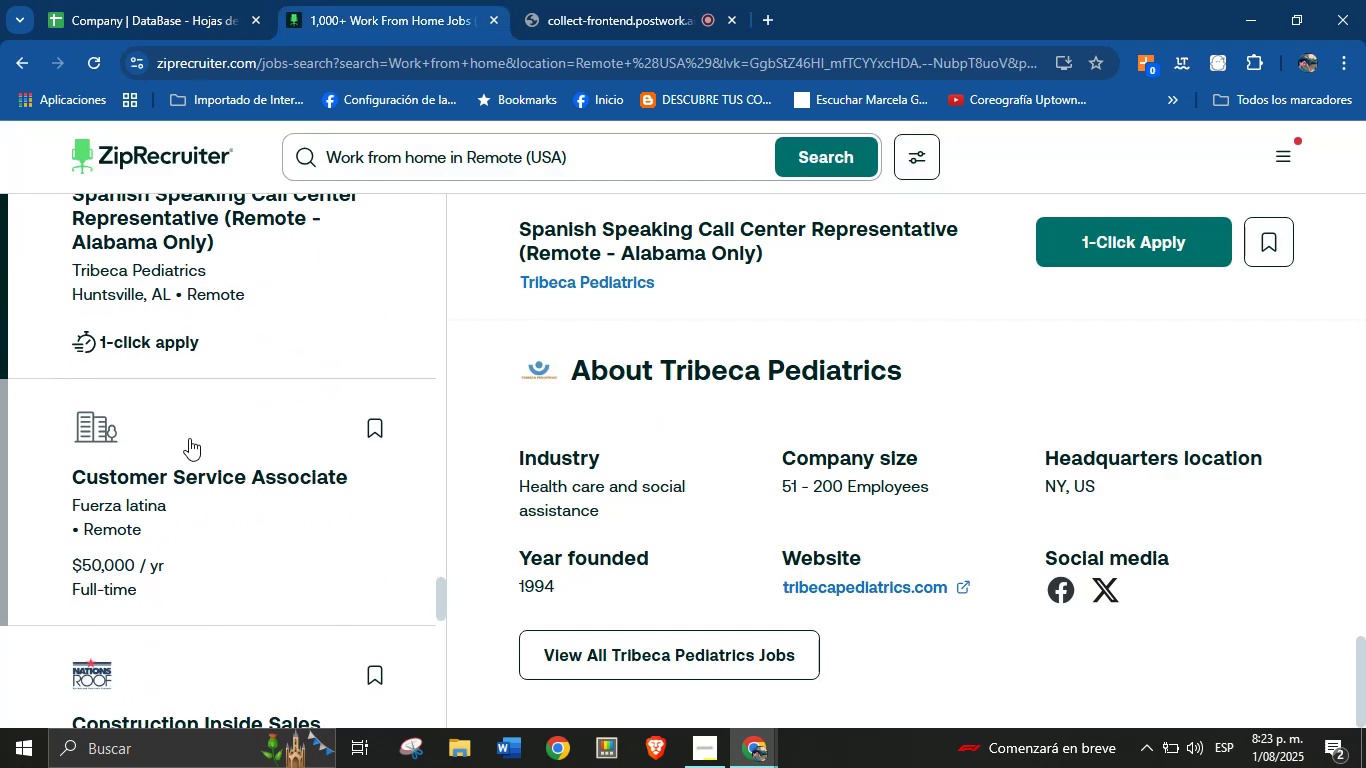 
scroll: coordinate [188, 525], scroll_direction: down, amount: 43.0
 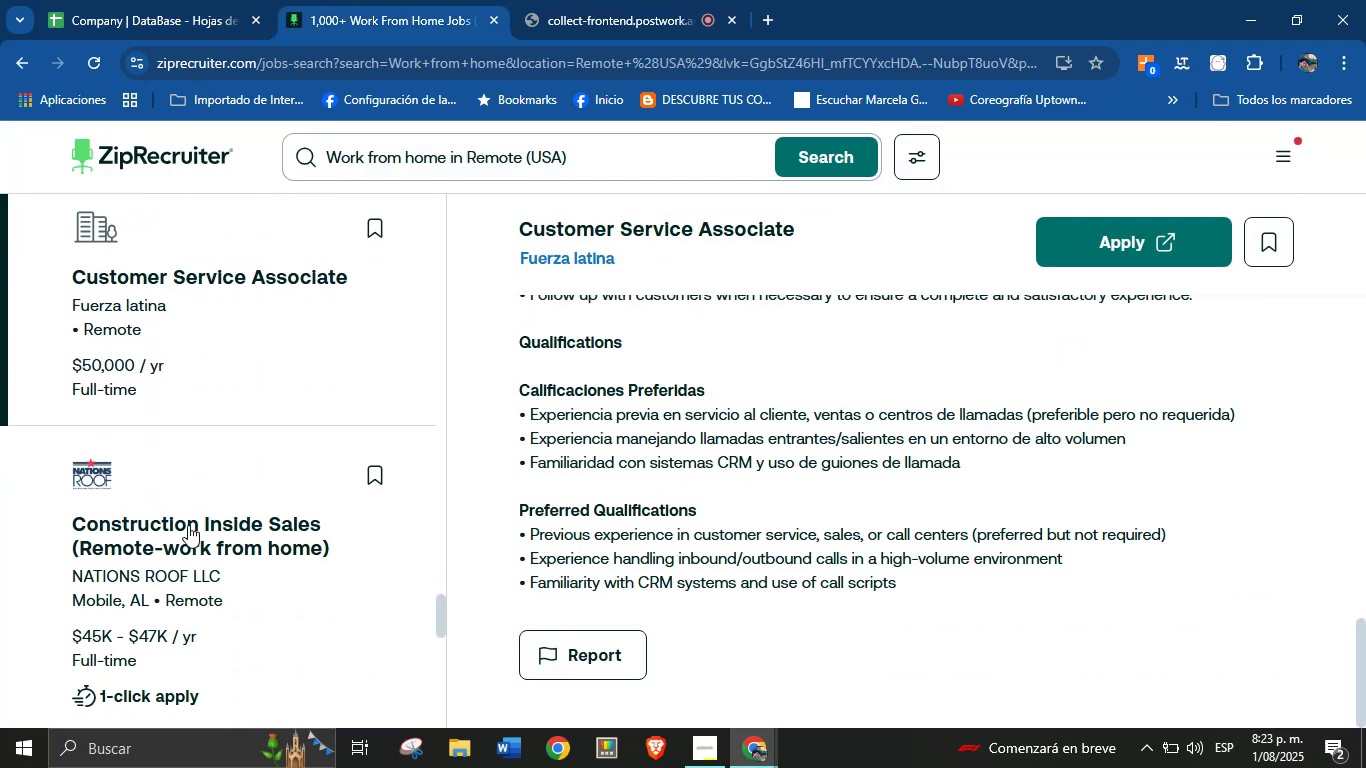 
left_click([139, 506])
 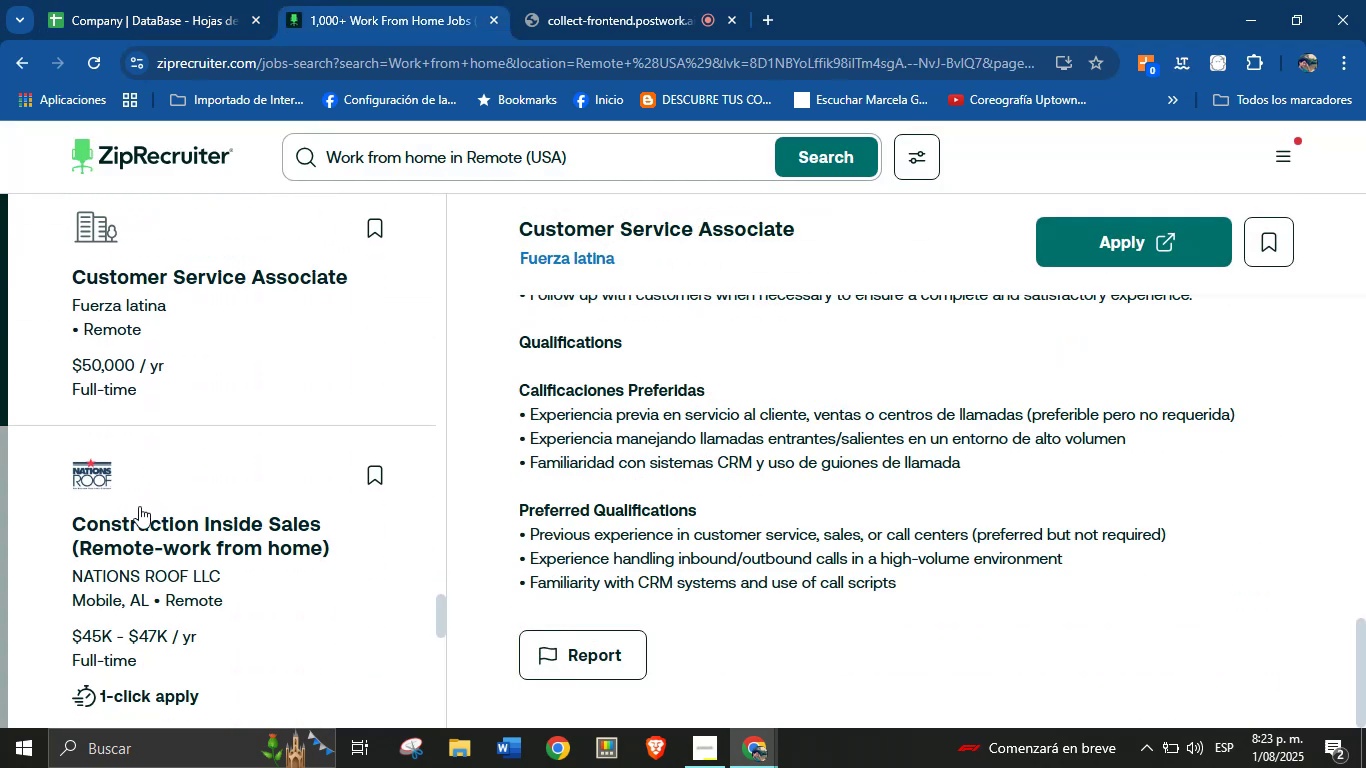 
scroll: coordinate [736, 518], scroll_direction: down, amount: 43.0
 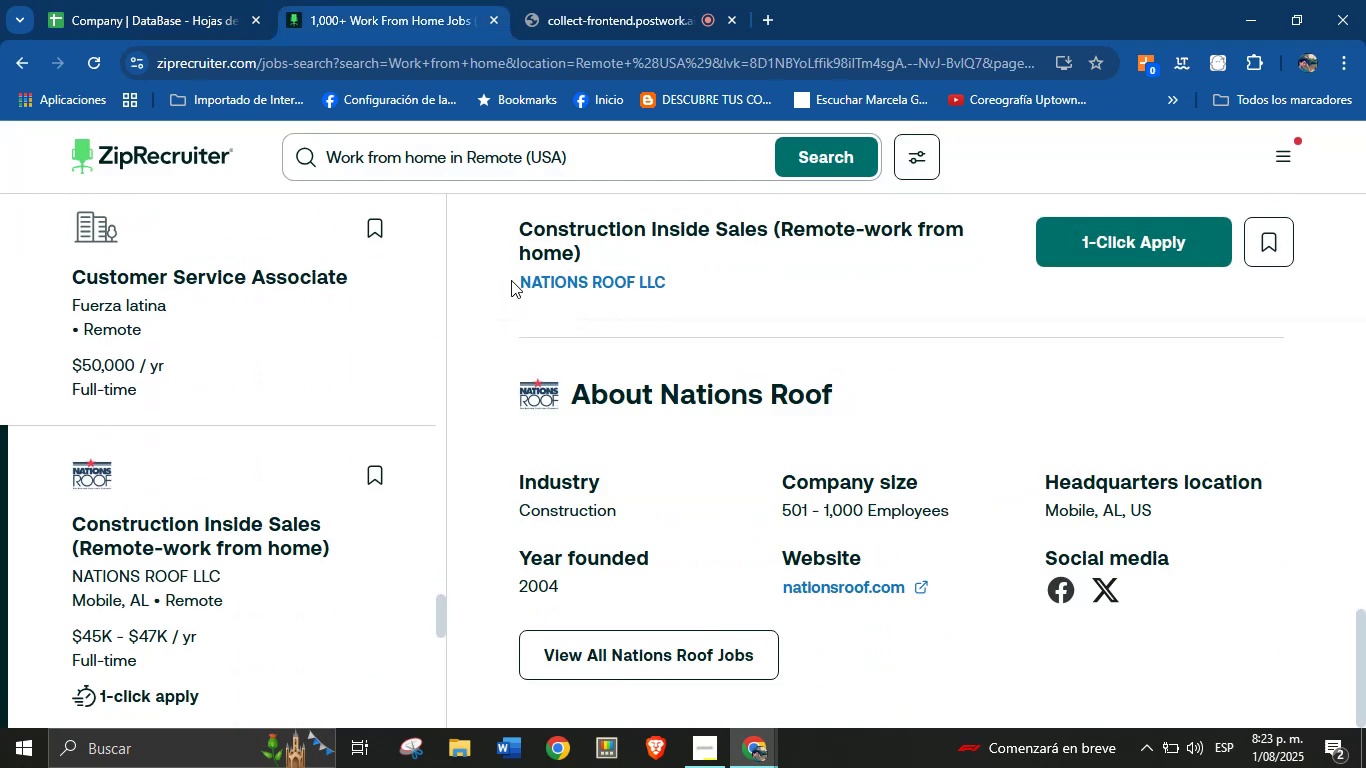 
key(Control+C)
 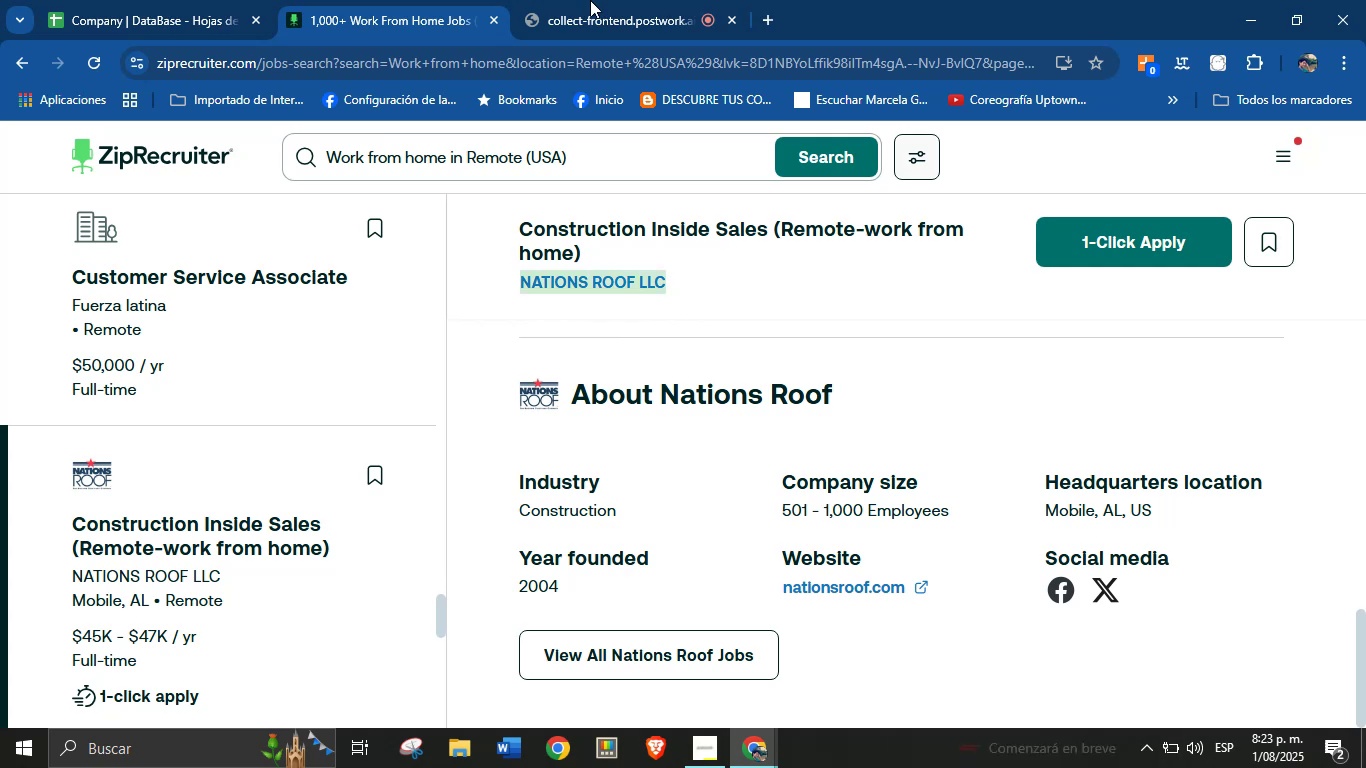 
left_click([196, 0])
 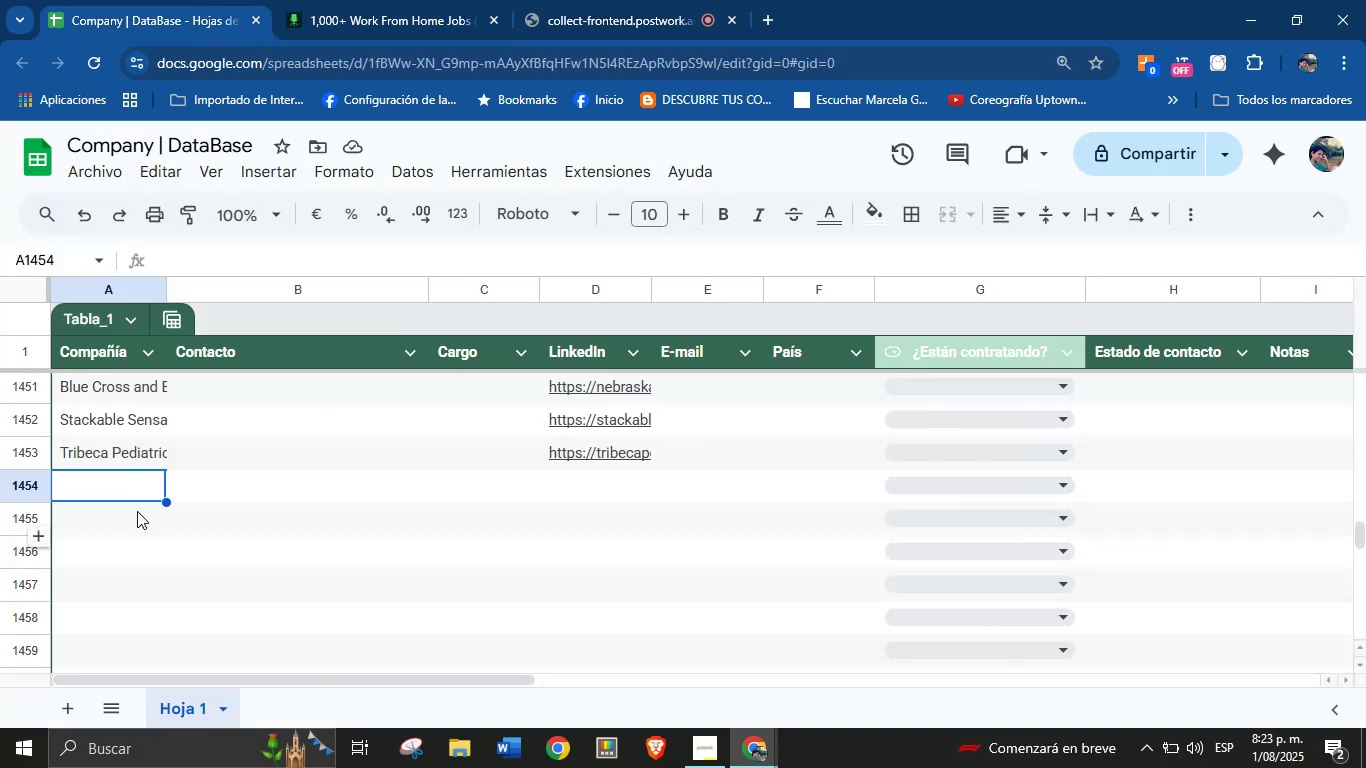 
key(Control+V)
 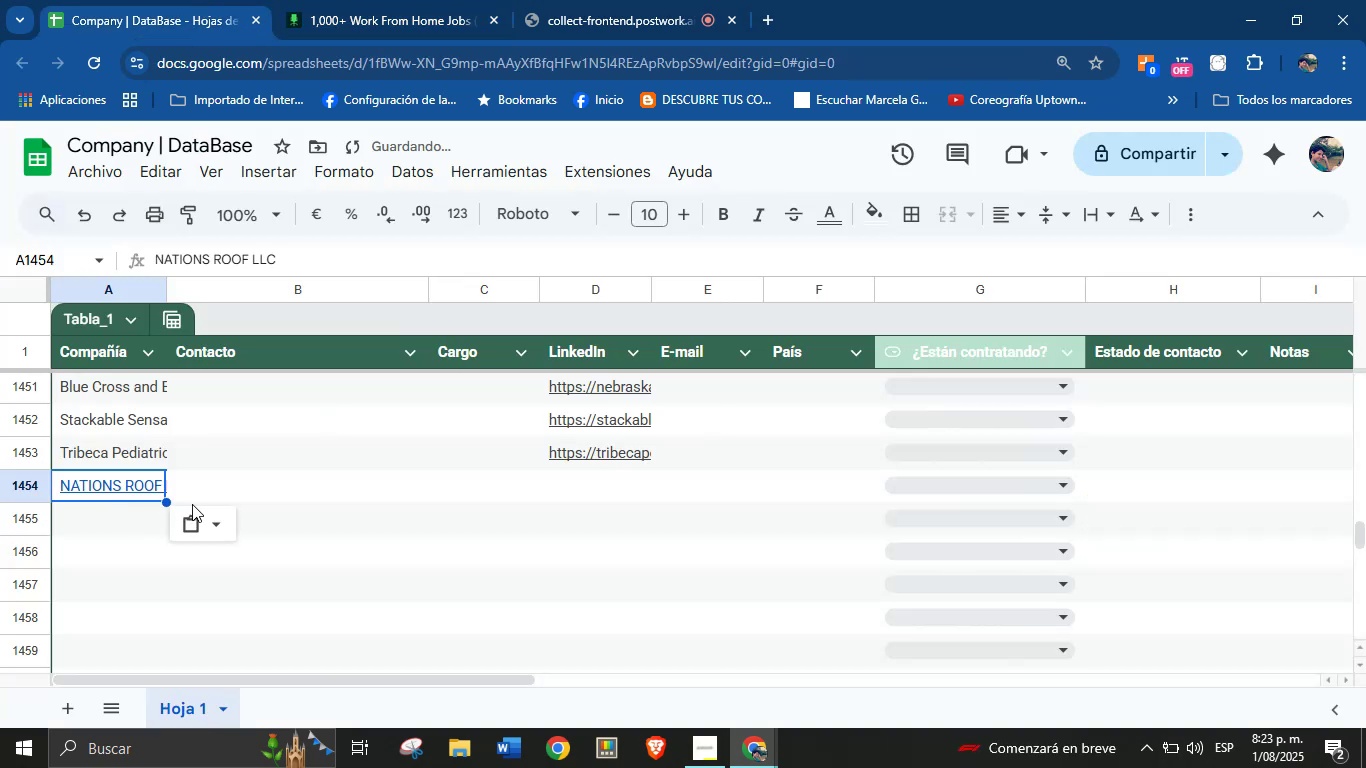 
left_click([209, 518])
 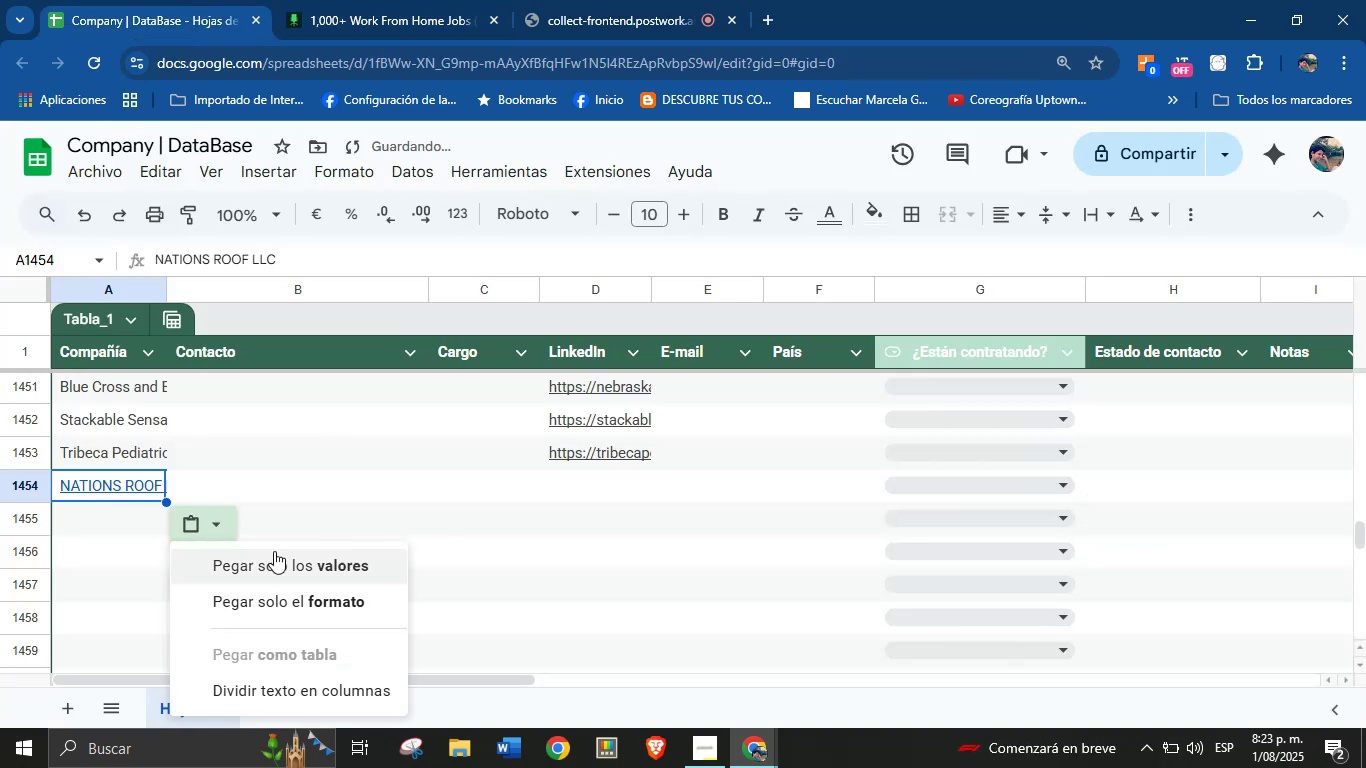 
left_click([285, 561])
 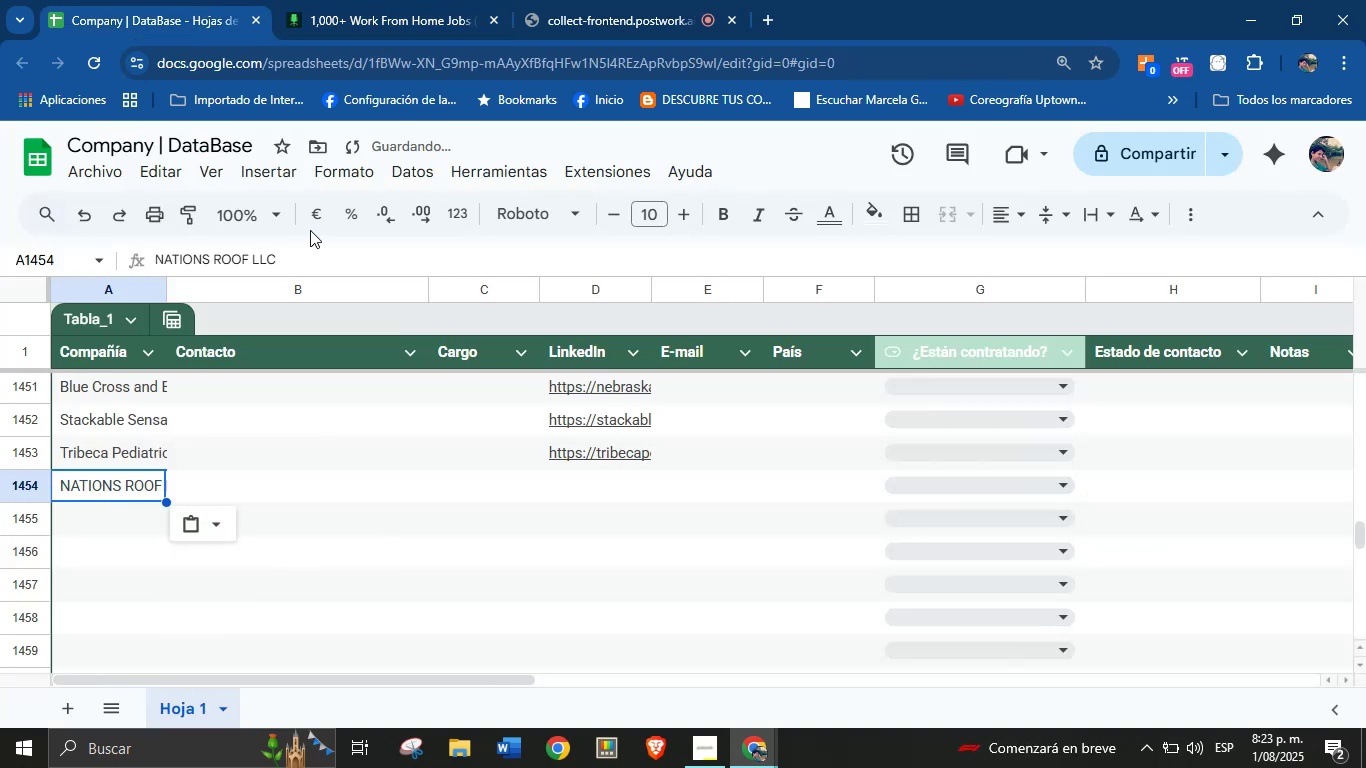 
left_click([339, 0])
 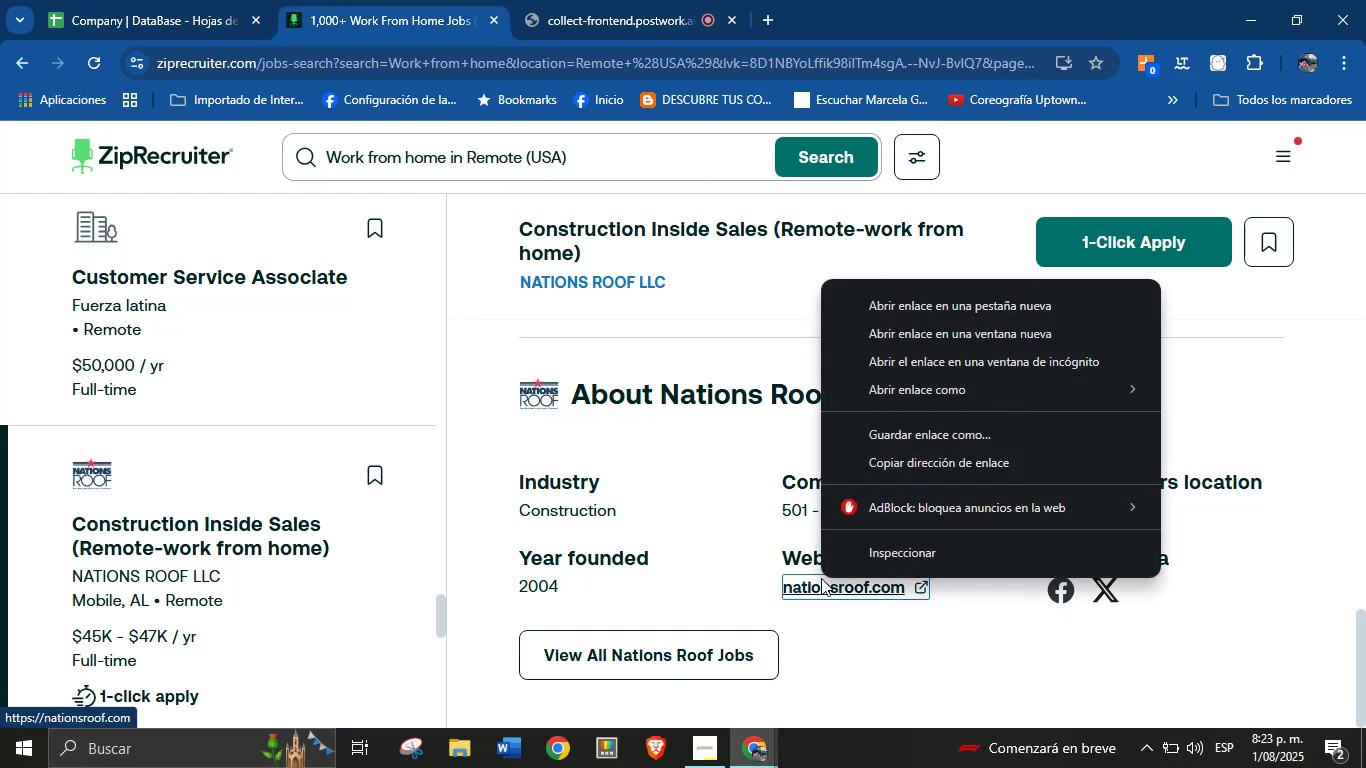 
left_click([890, 469])
 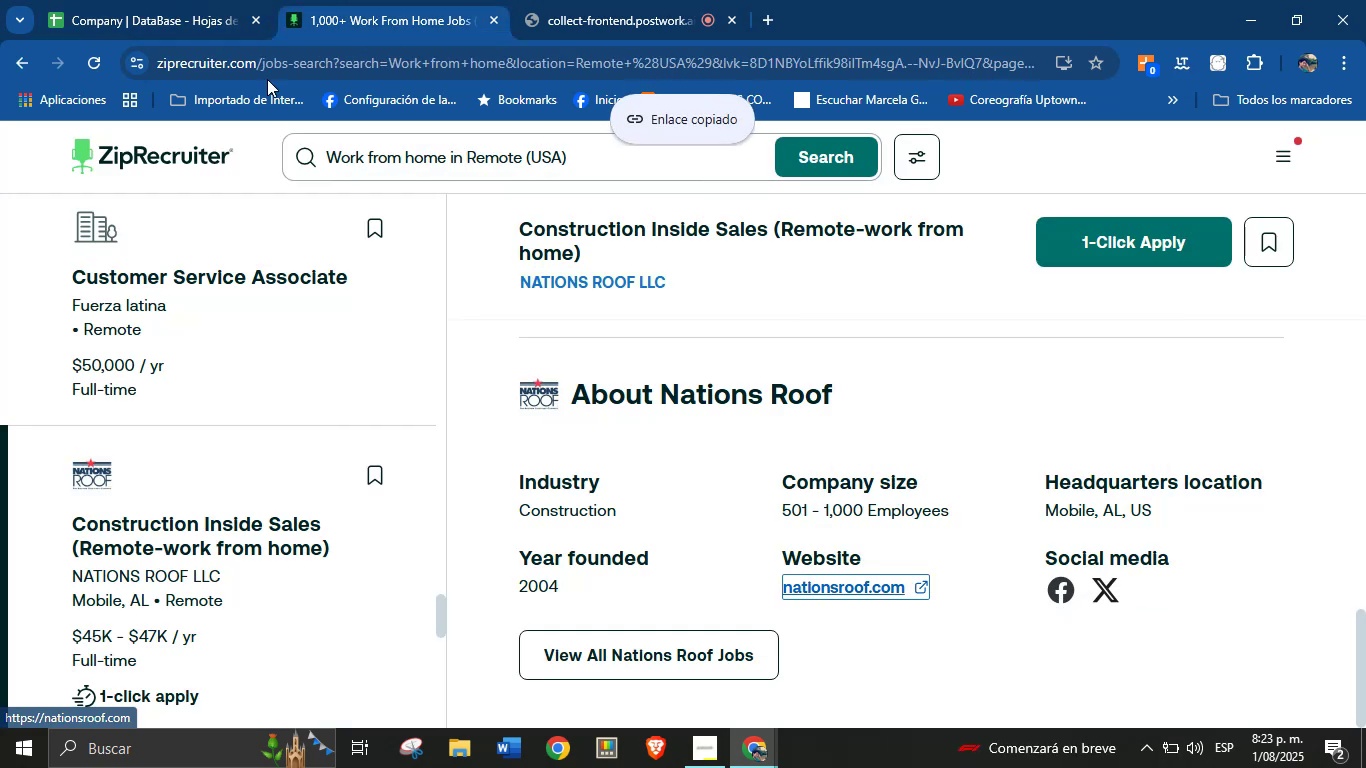 
left_click([187, 0])
 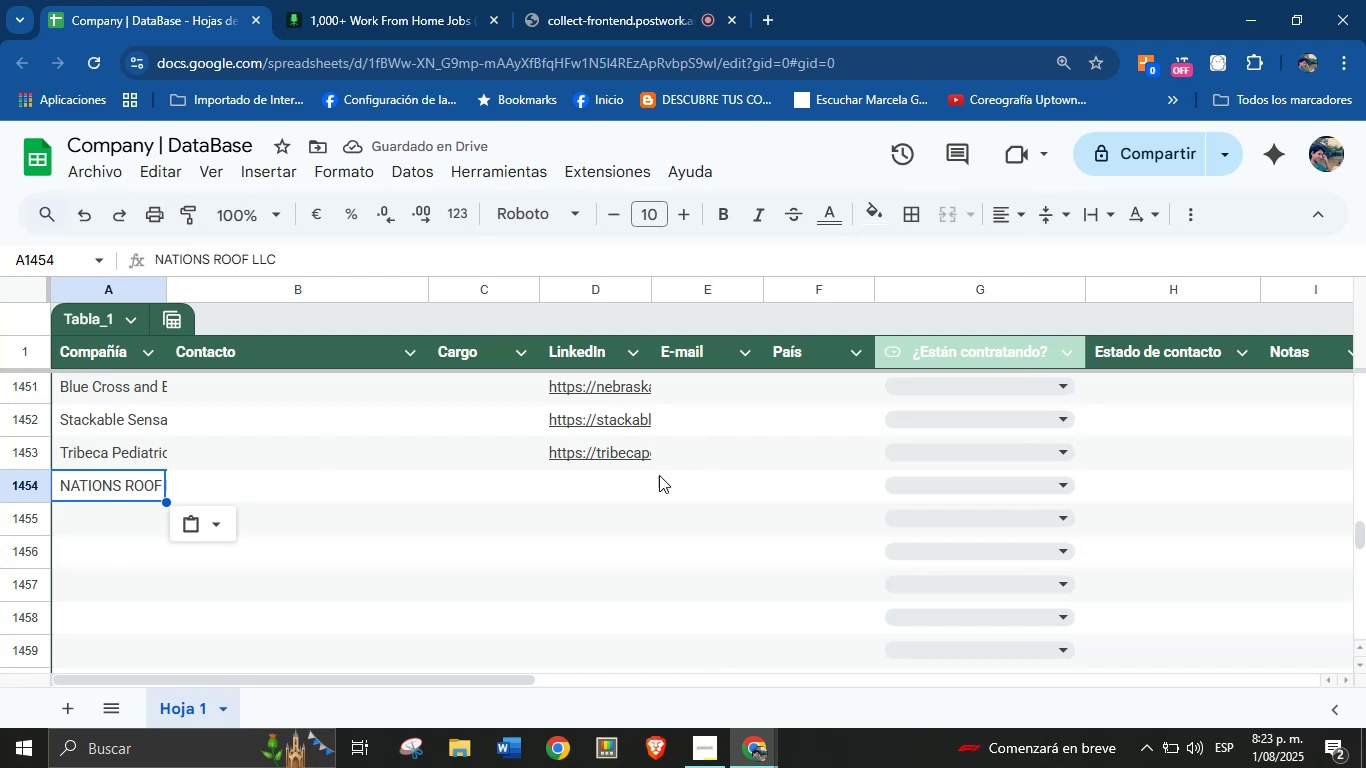 
key(Control+V)
 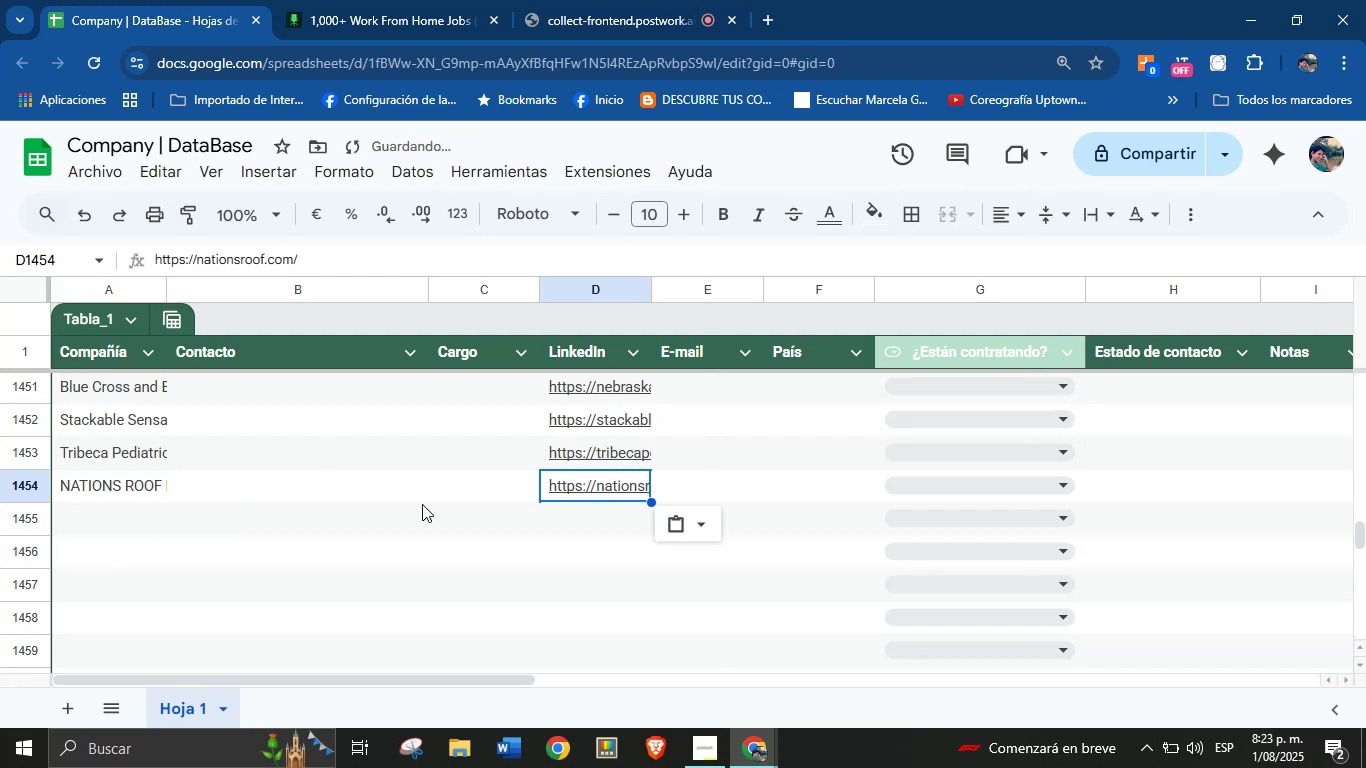 
left_click([63, 533])
 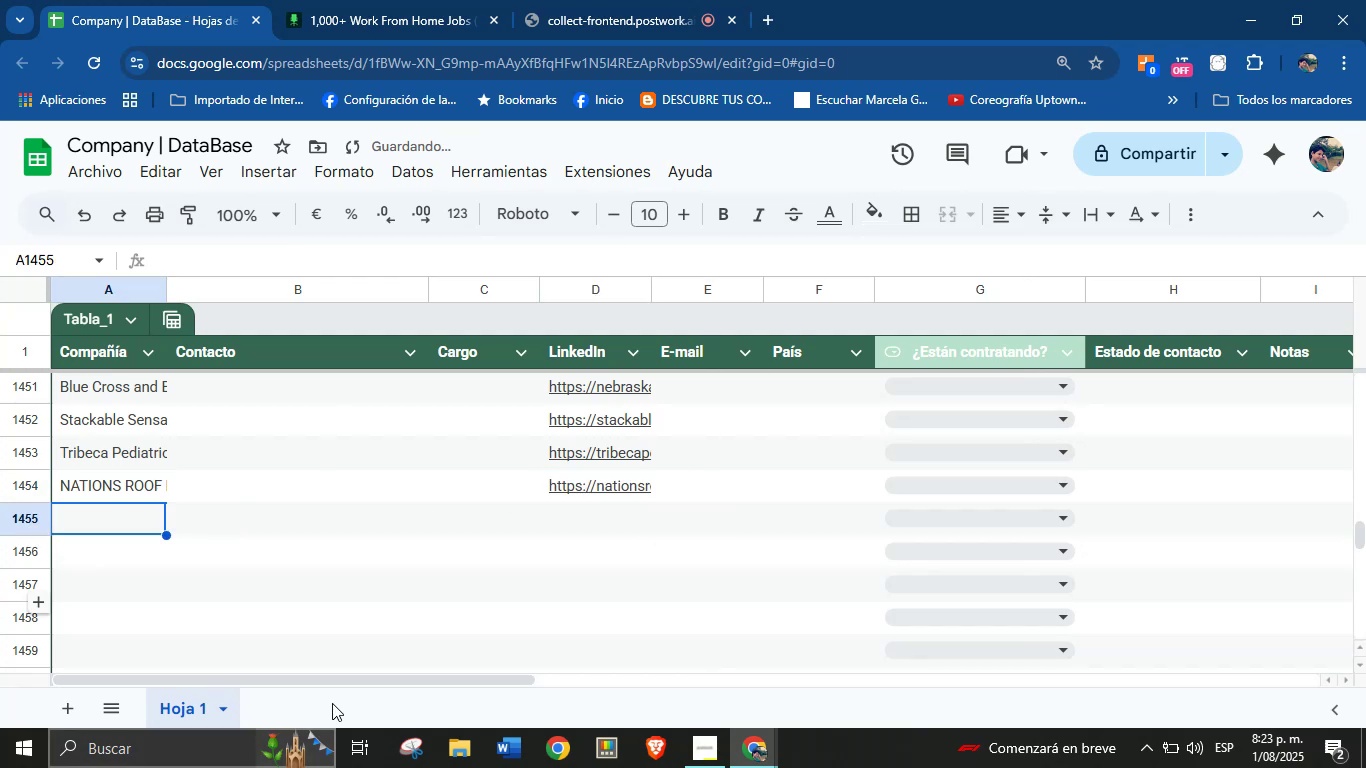 
left_click([412, 0])
 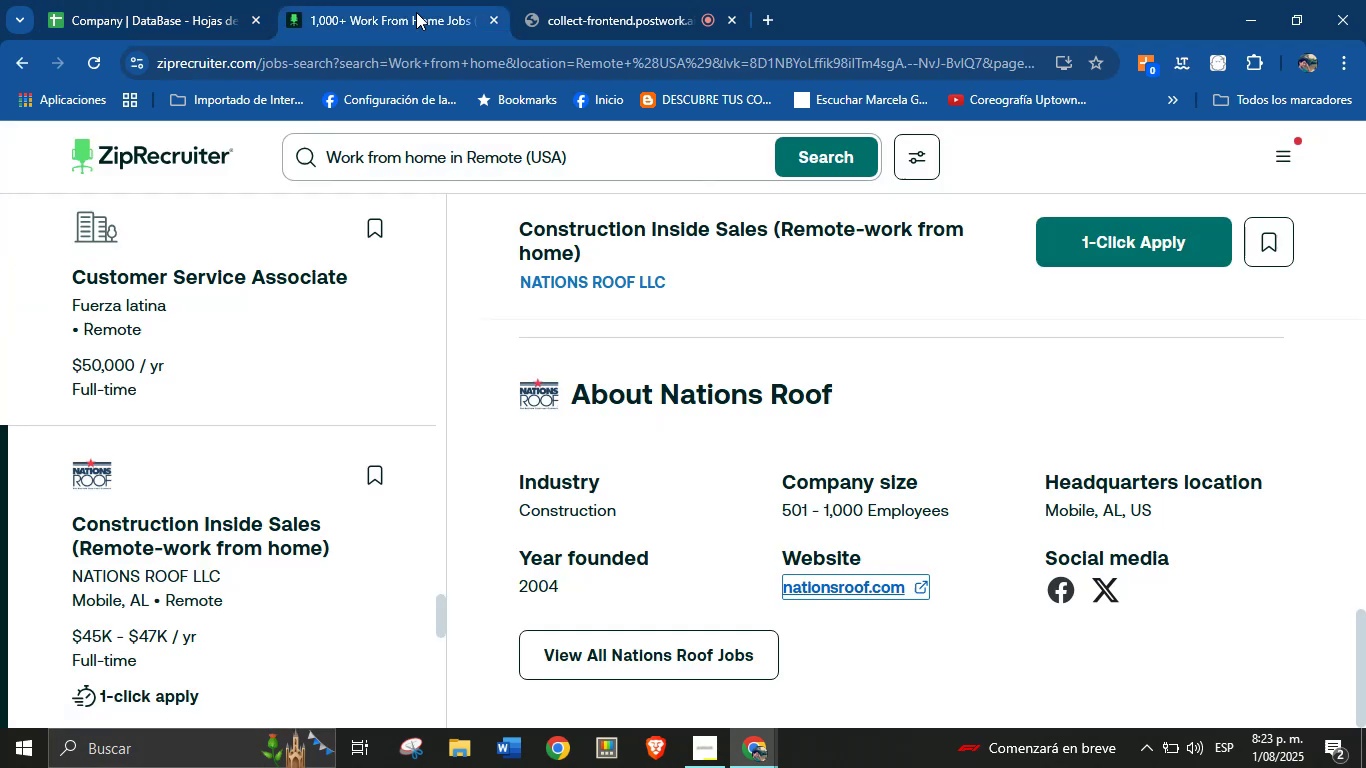 
scroll: coordinate [87, 450], scroll_direction: down, amount: 10.0
 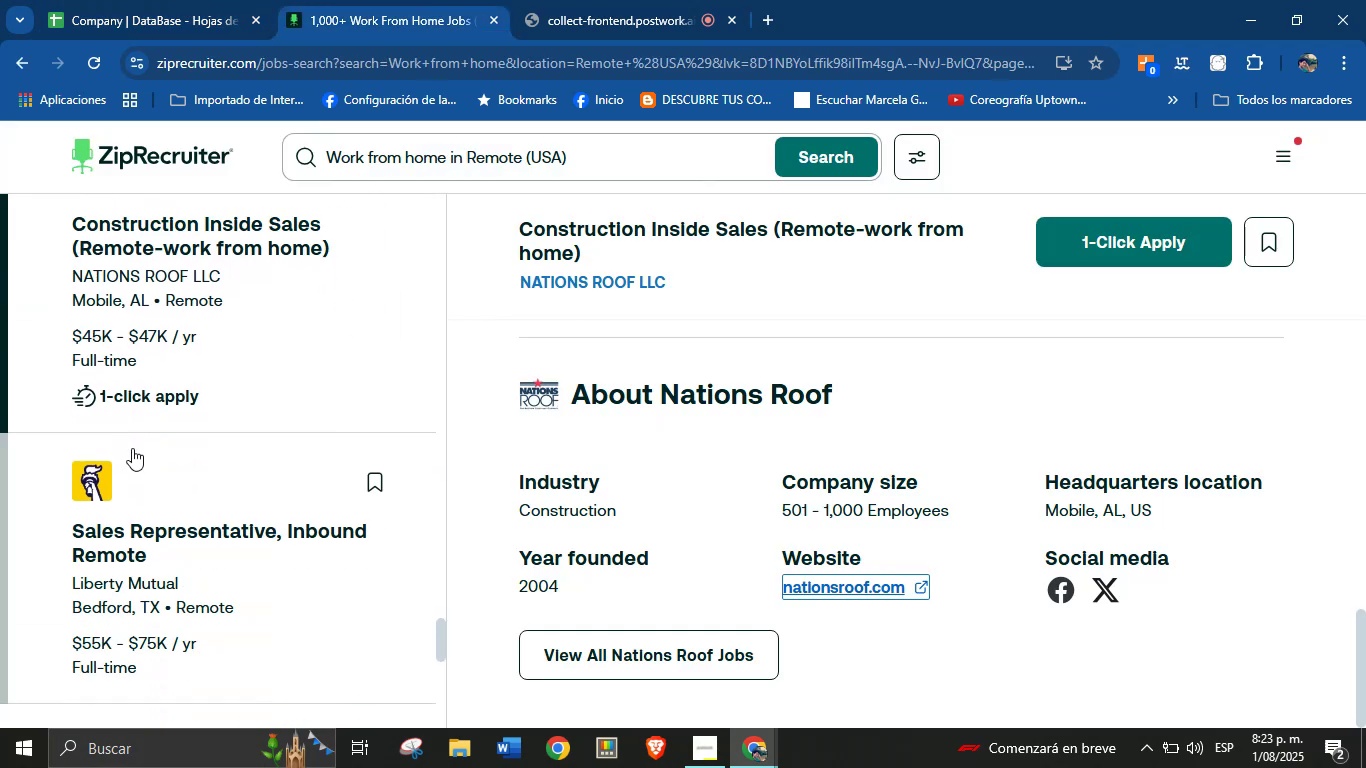 
left_click([173, 484])
 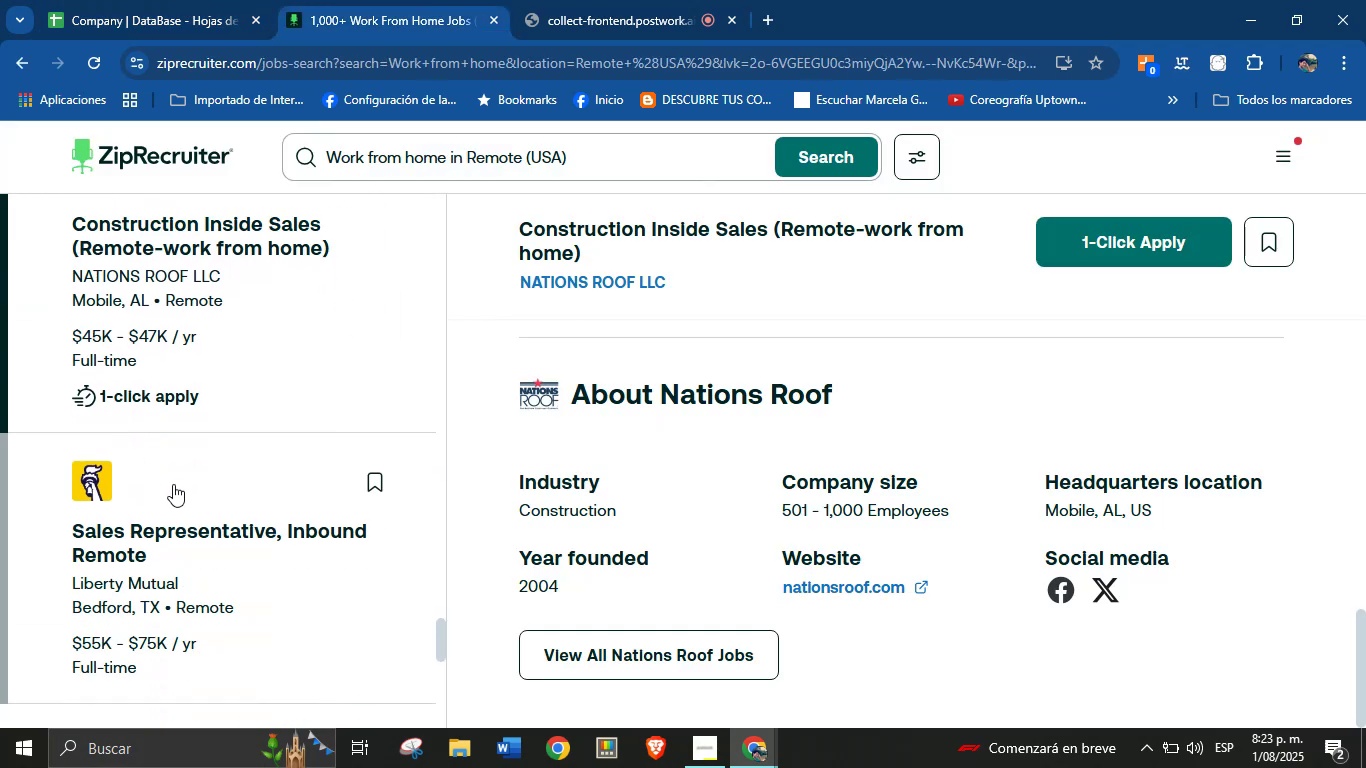 
scroll: coordinate [627, 461], scroll_direction: down, amount: 47.0
 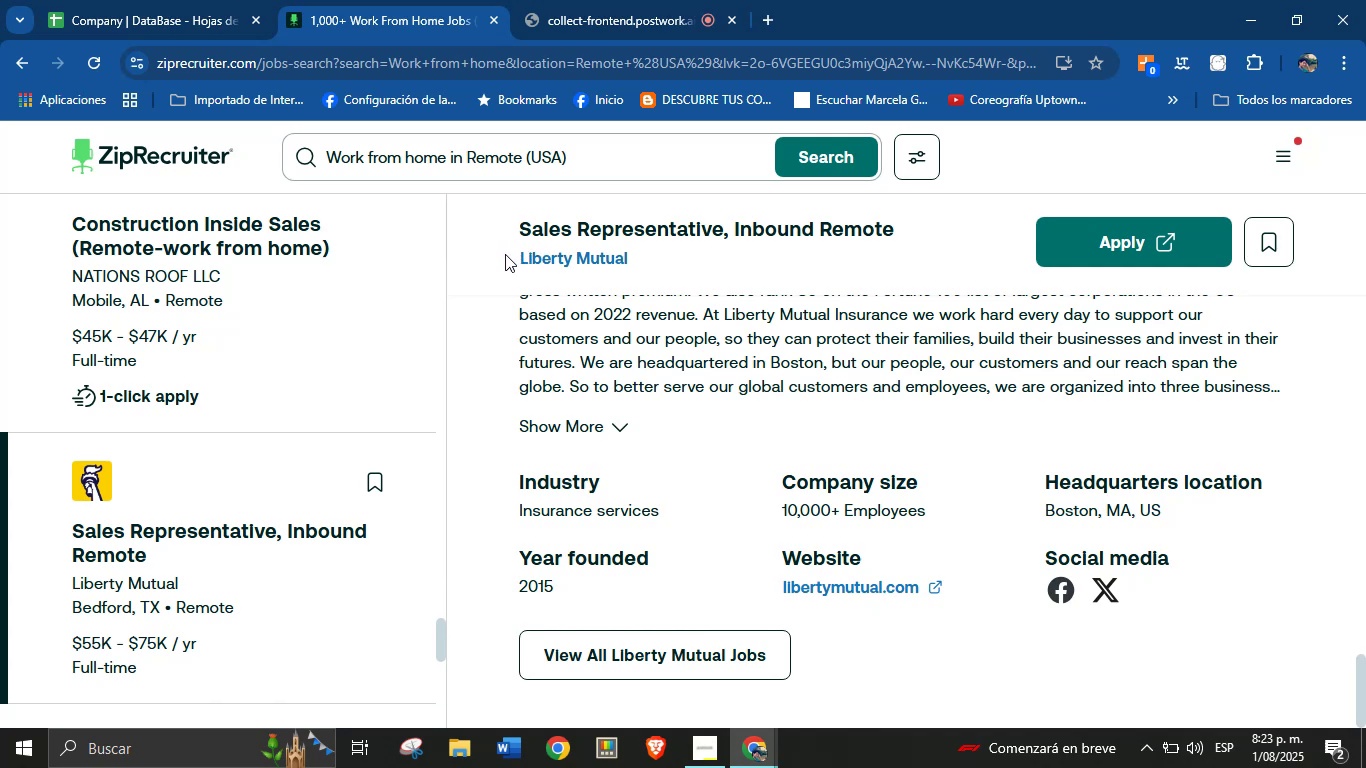 
key(Control+C)
 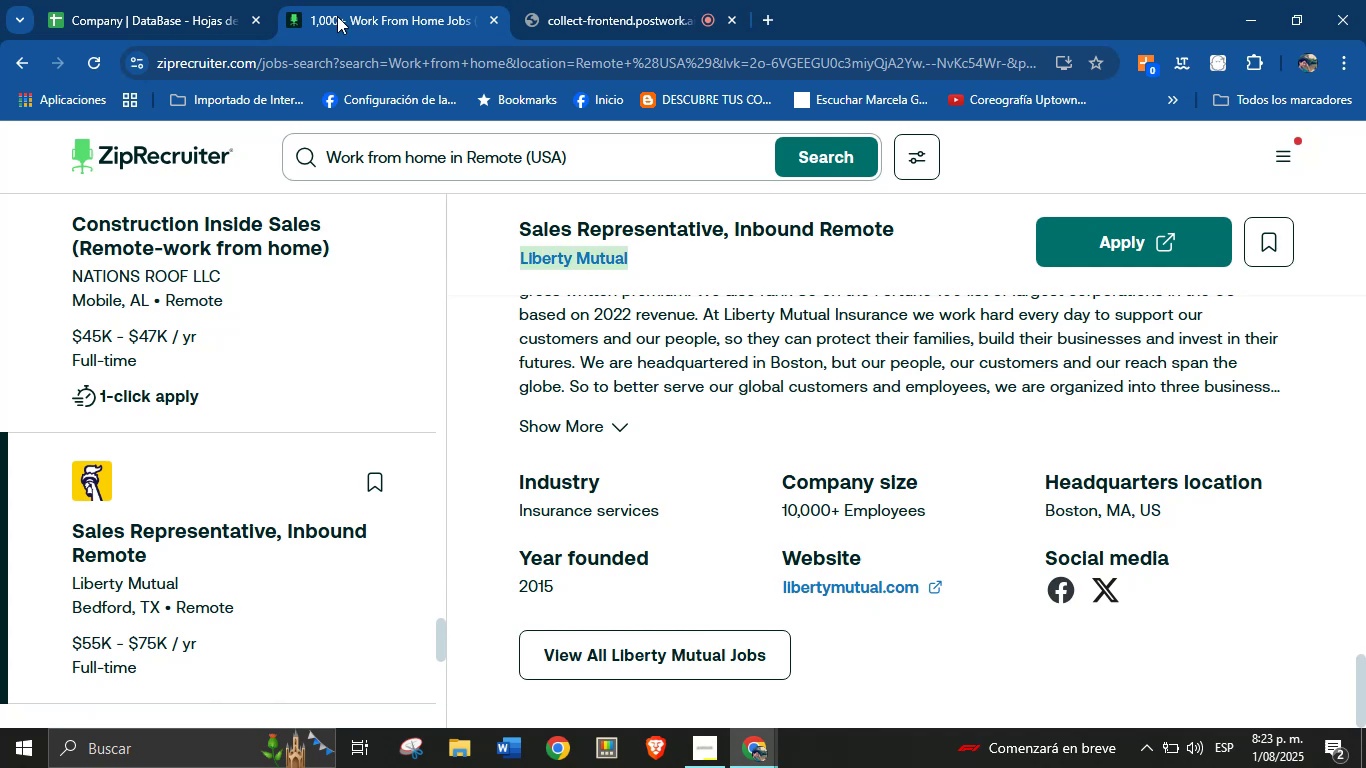 
left_click([200, 0])
 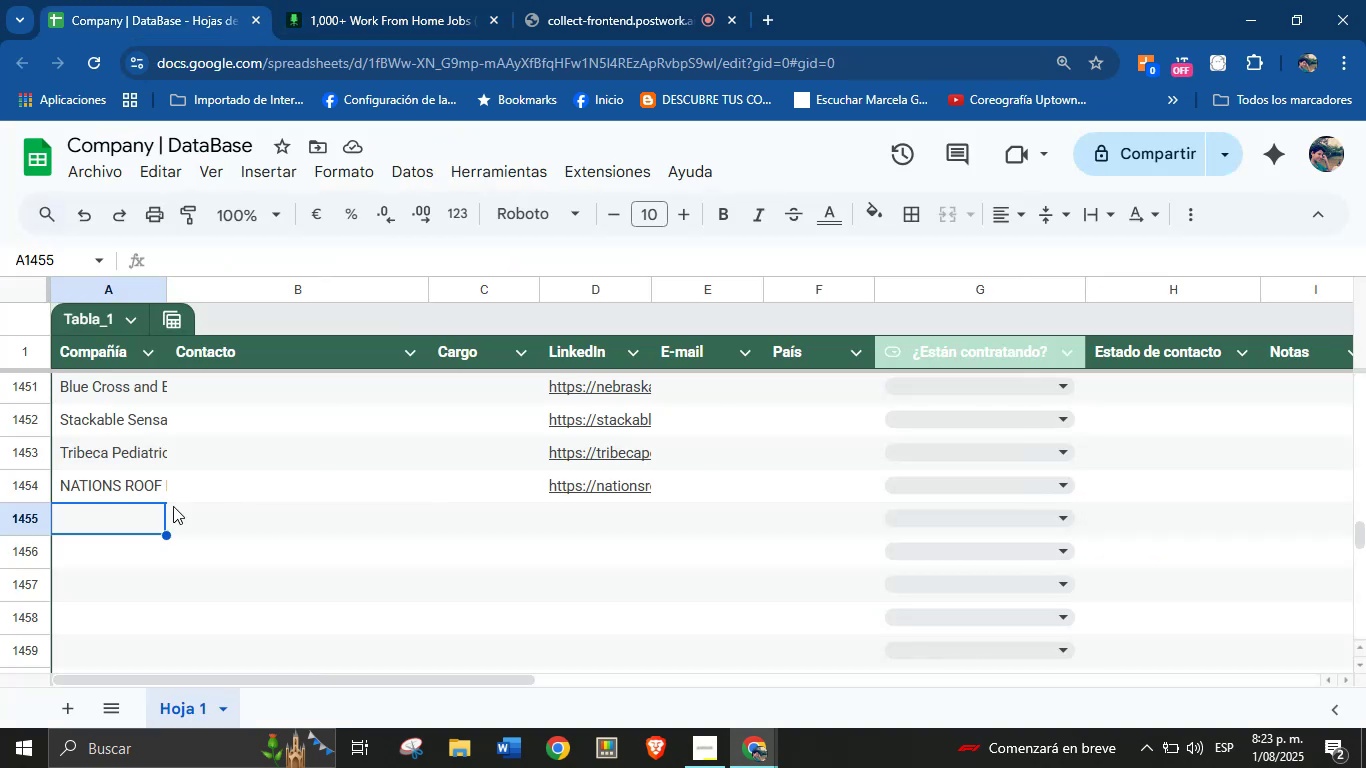 
left_click([89, 520])
 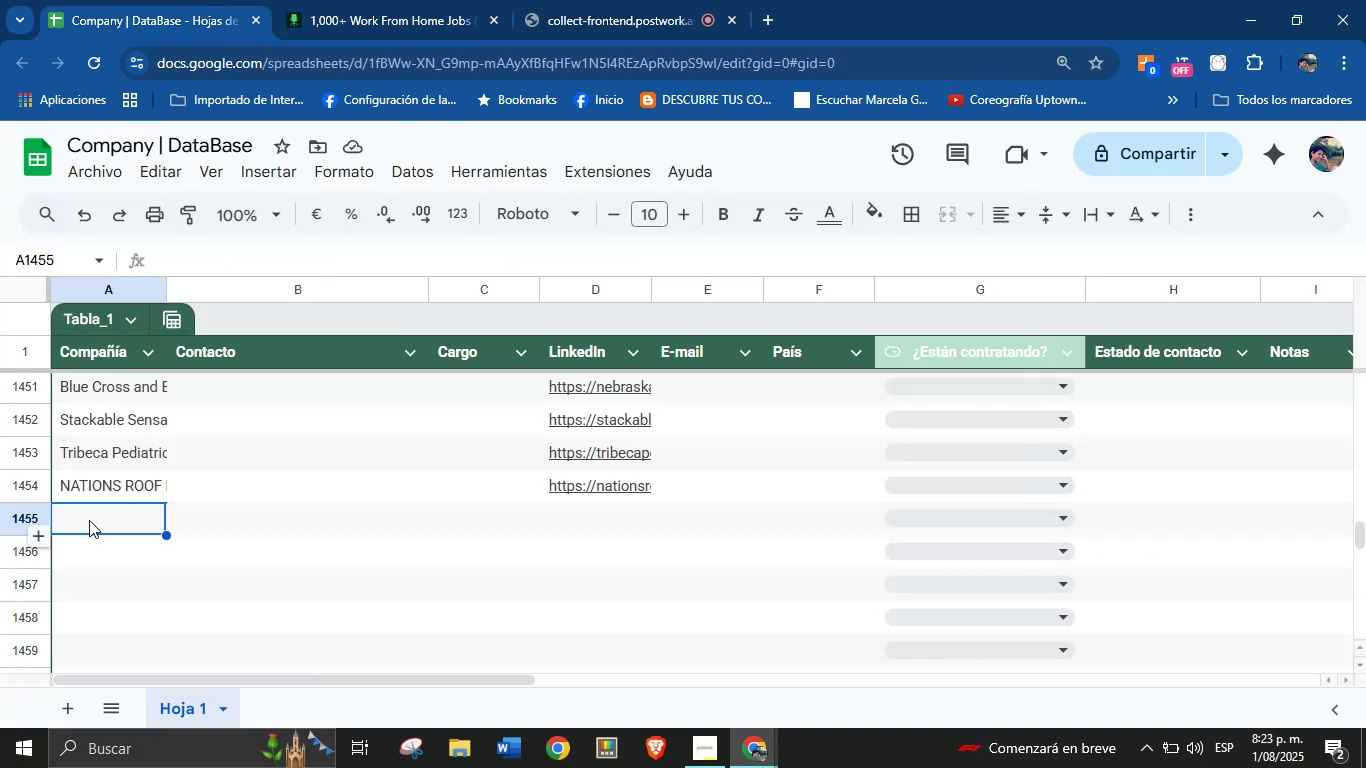 
key(Control+V)
 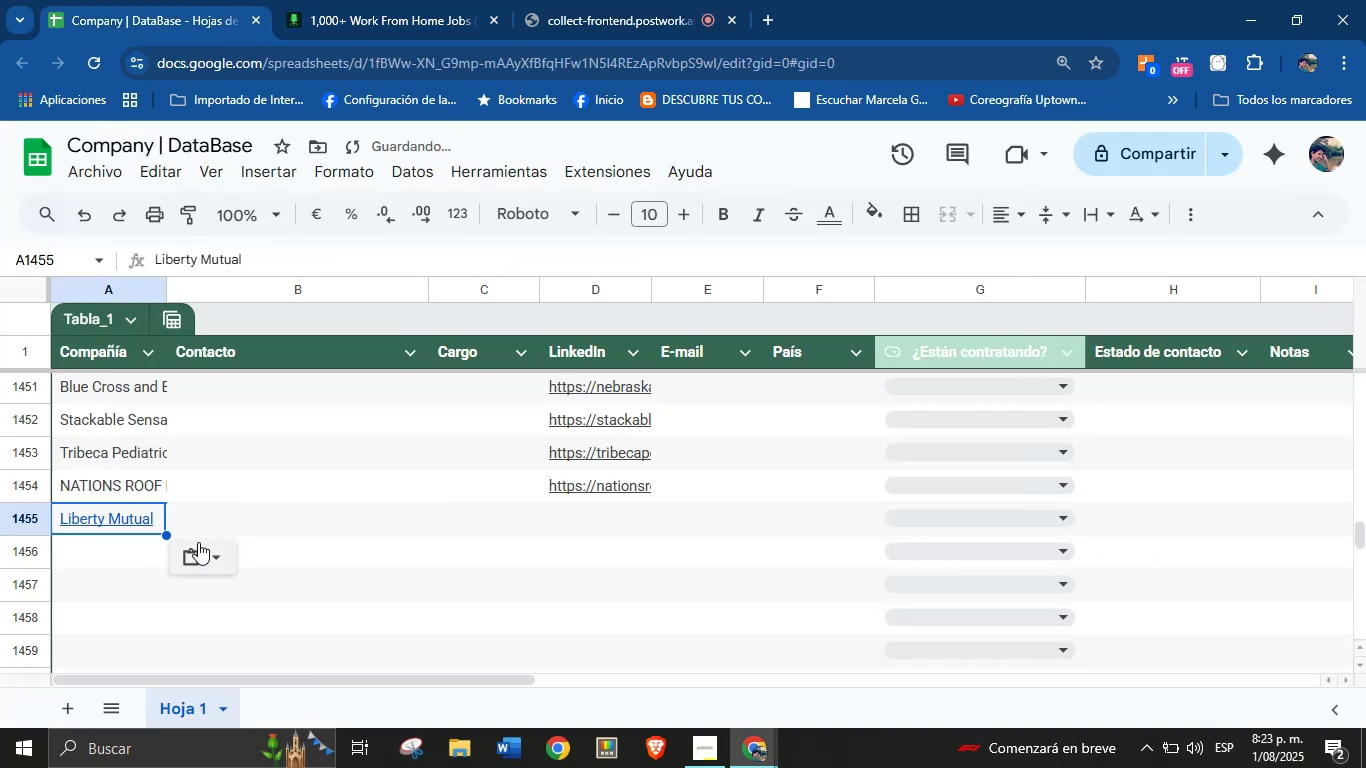 
left_click([216, 562])
 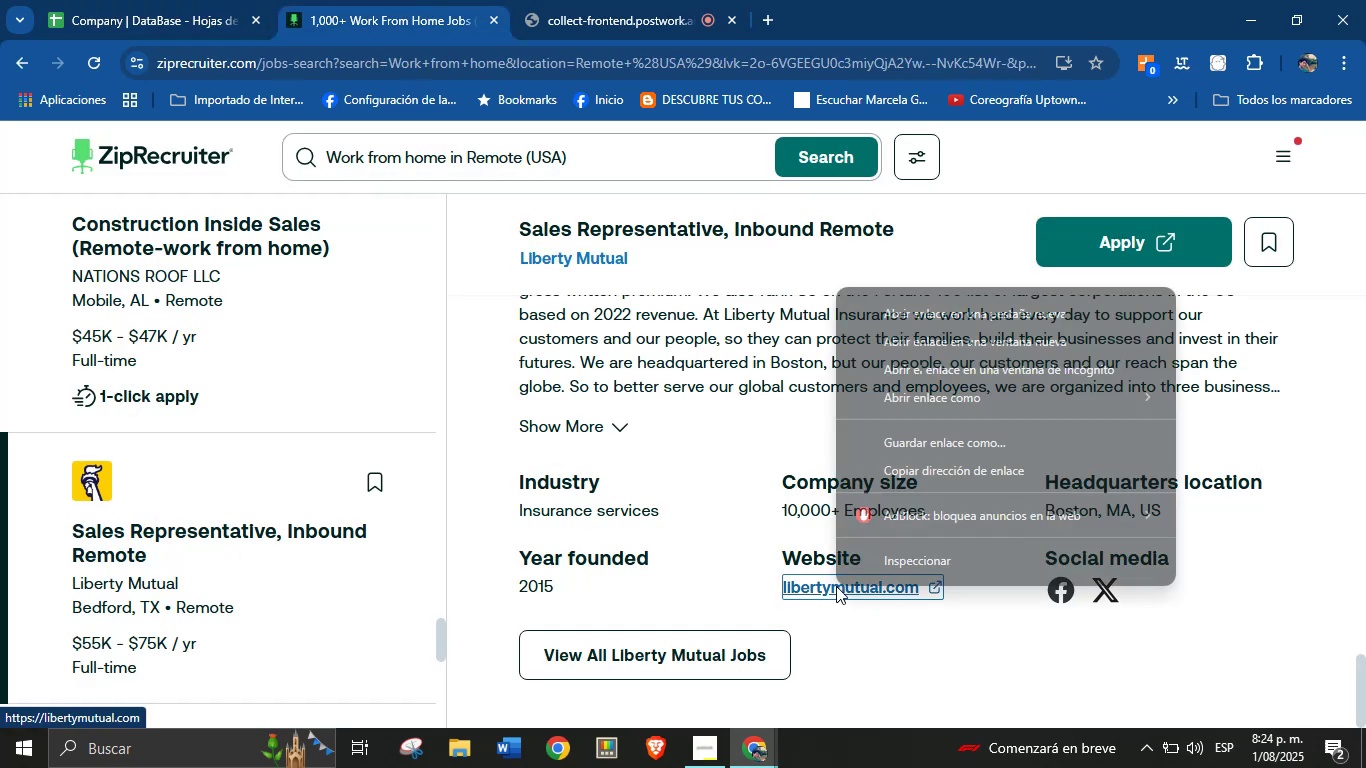 
left_click([940, 458])
 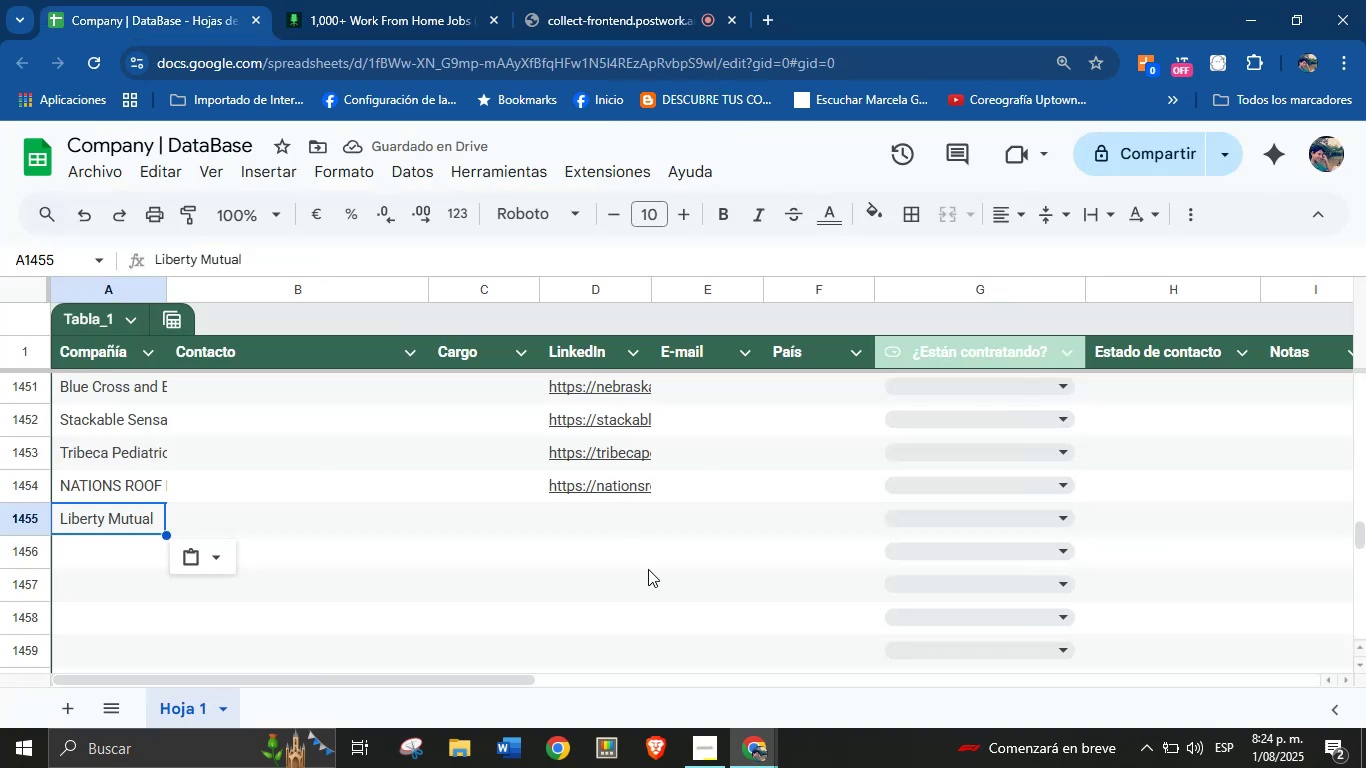 
key(Control+V)
 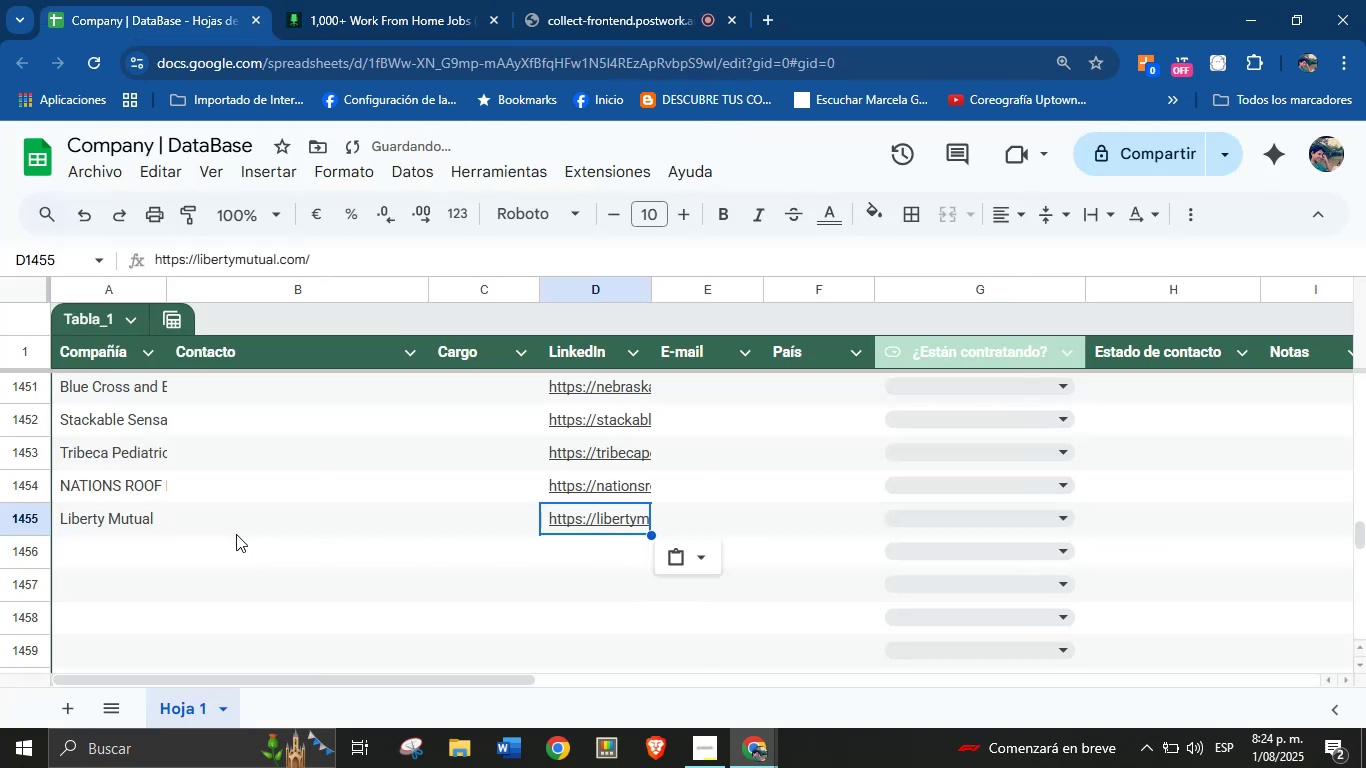 
left_click([113, 544])
 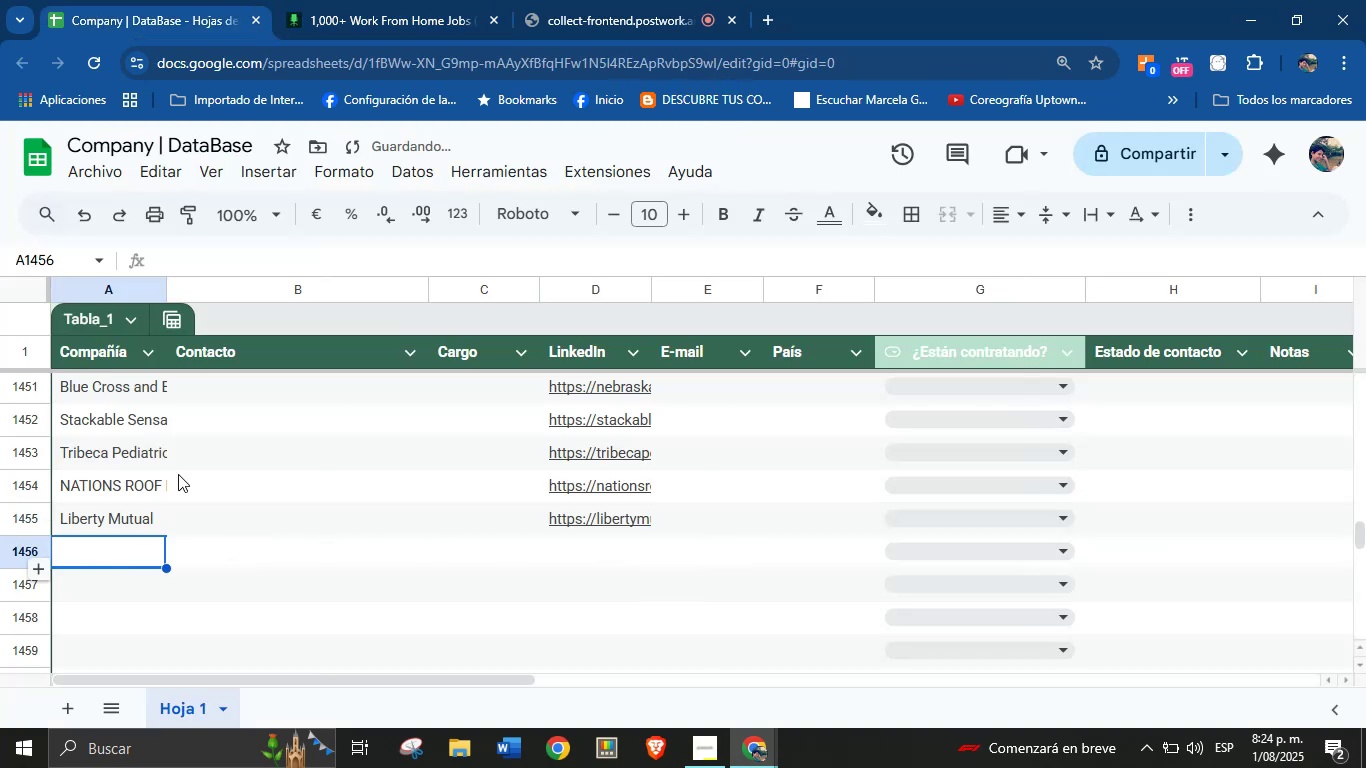 
left_click([399, 7])
 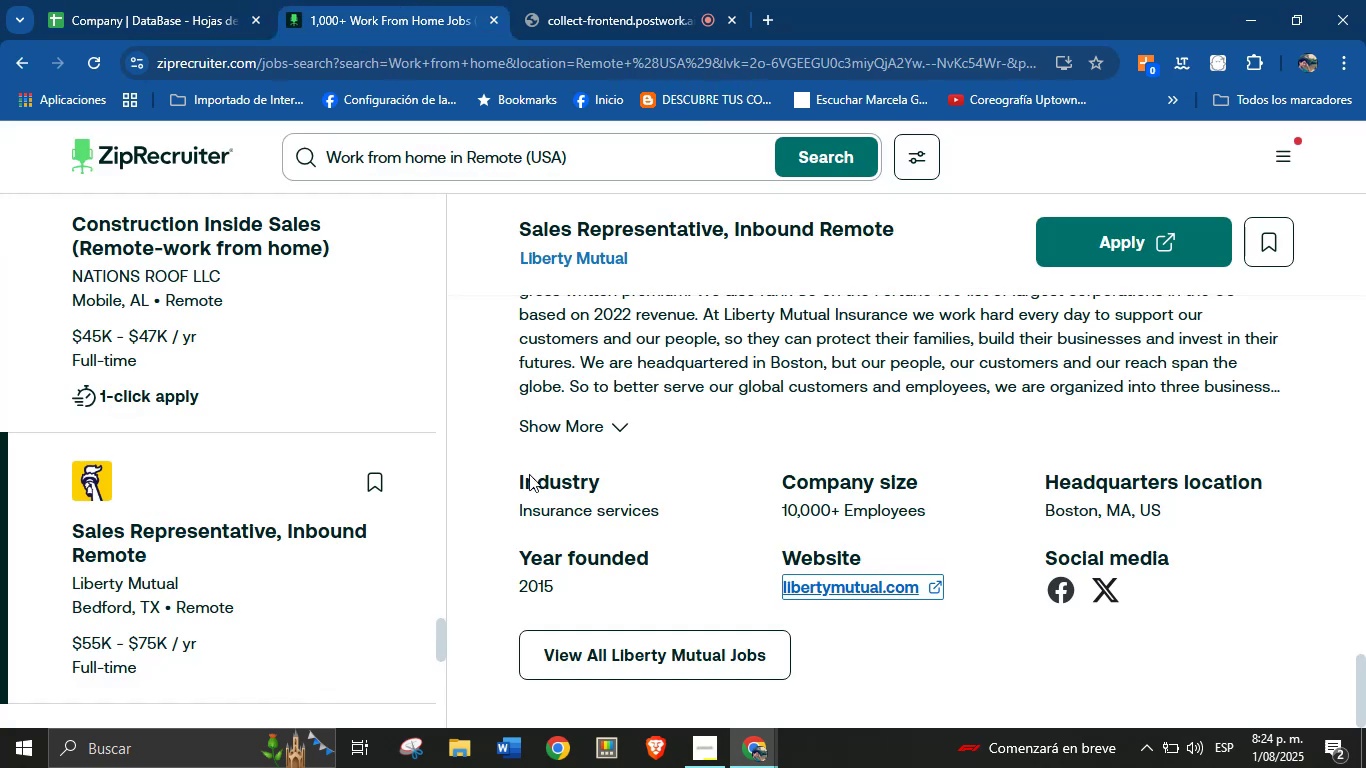 
scroll: coordinate [109, 573], scroll_direction: down, amount: 3.0
 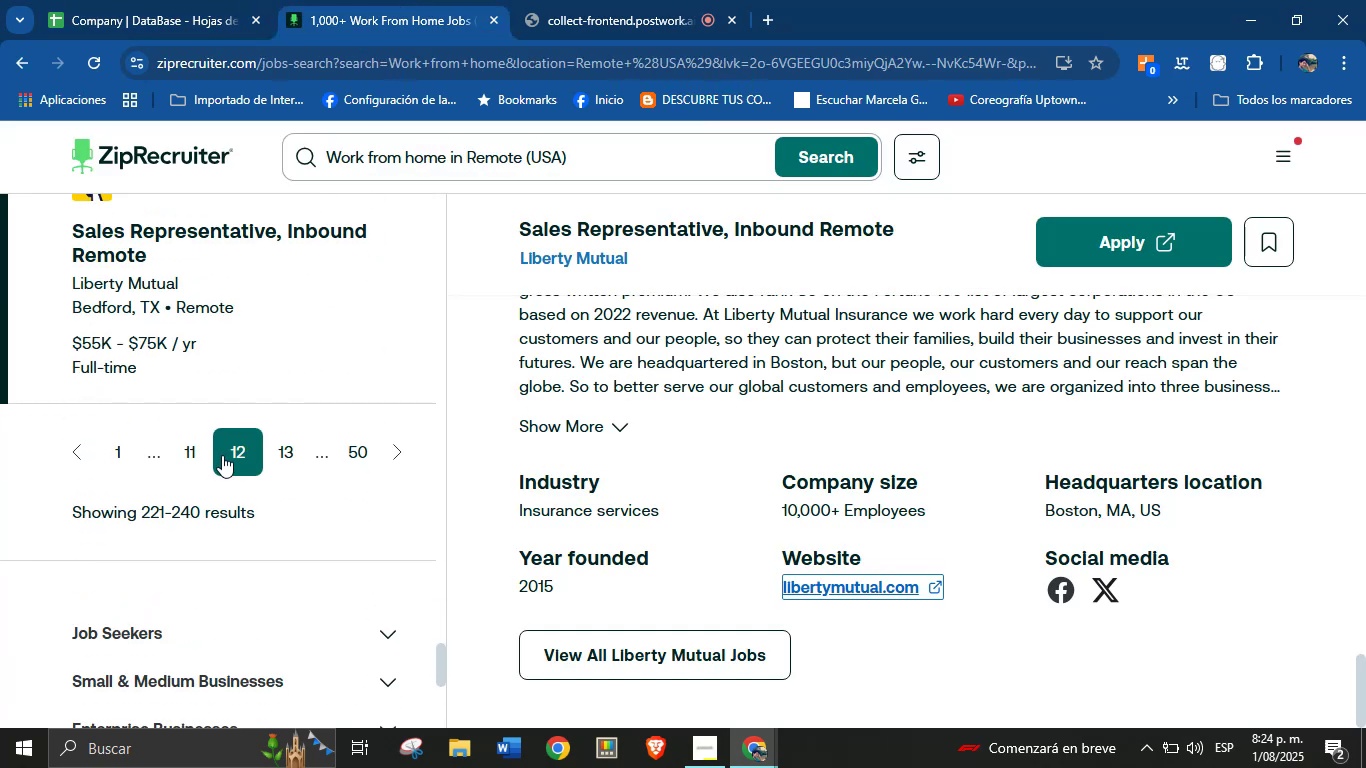 
left_click([279, 455])
 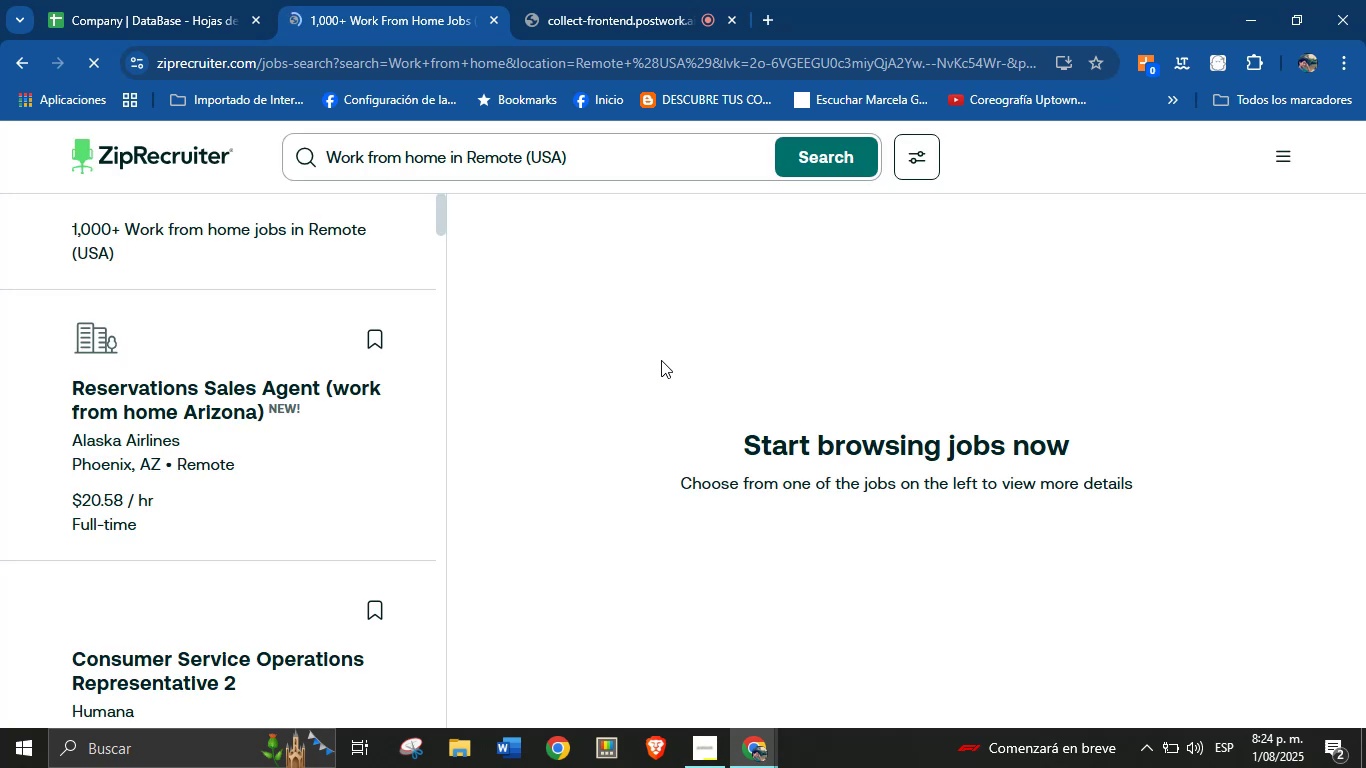 
wait(6.1)
 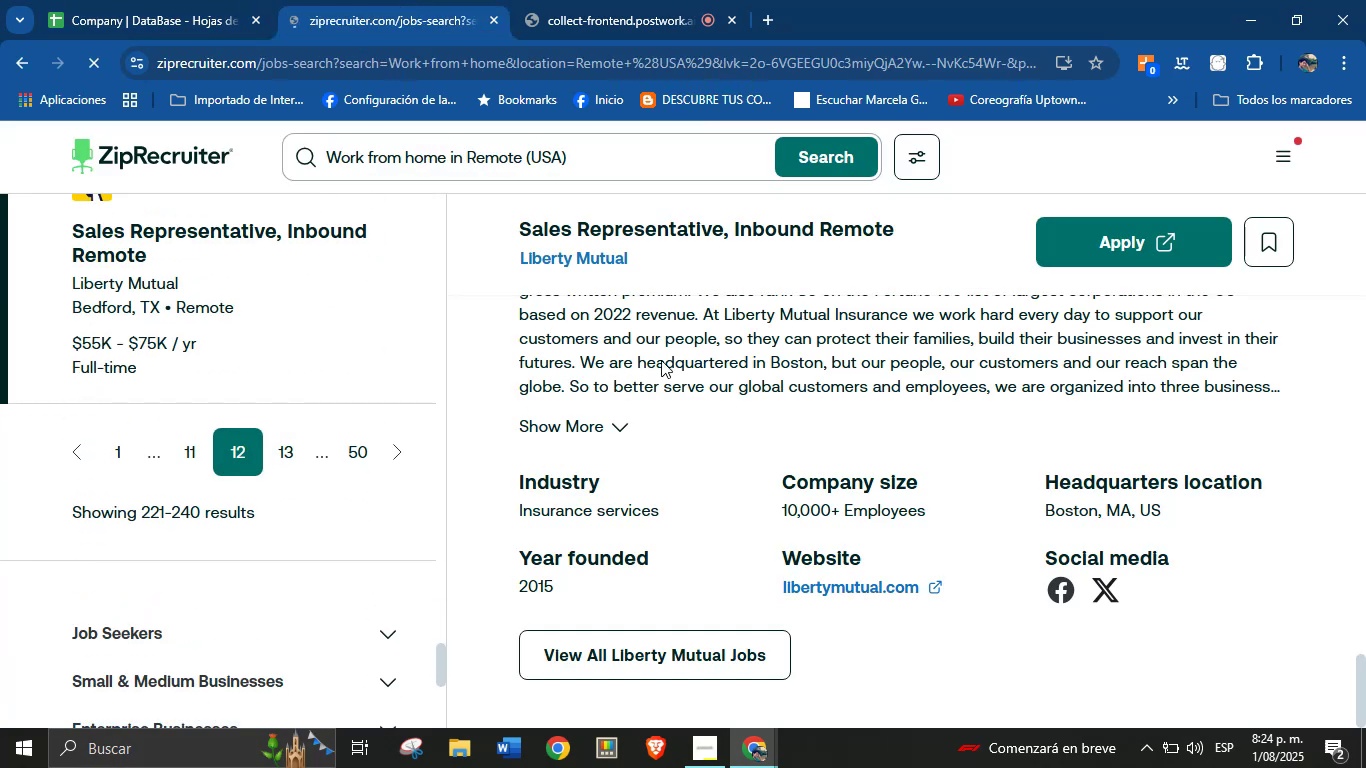 
scroll: coordinate [296, 420], scroll_direction: none, amount: 0.0
 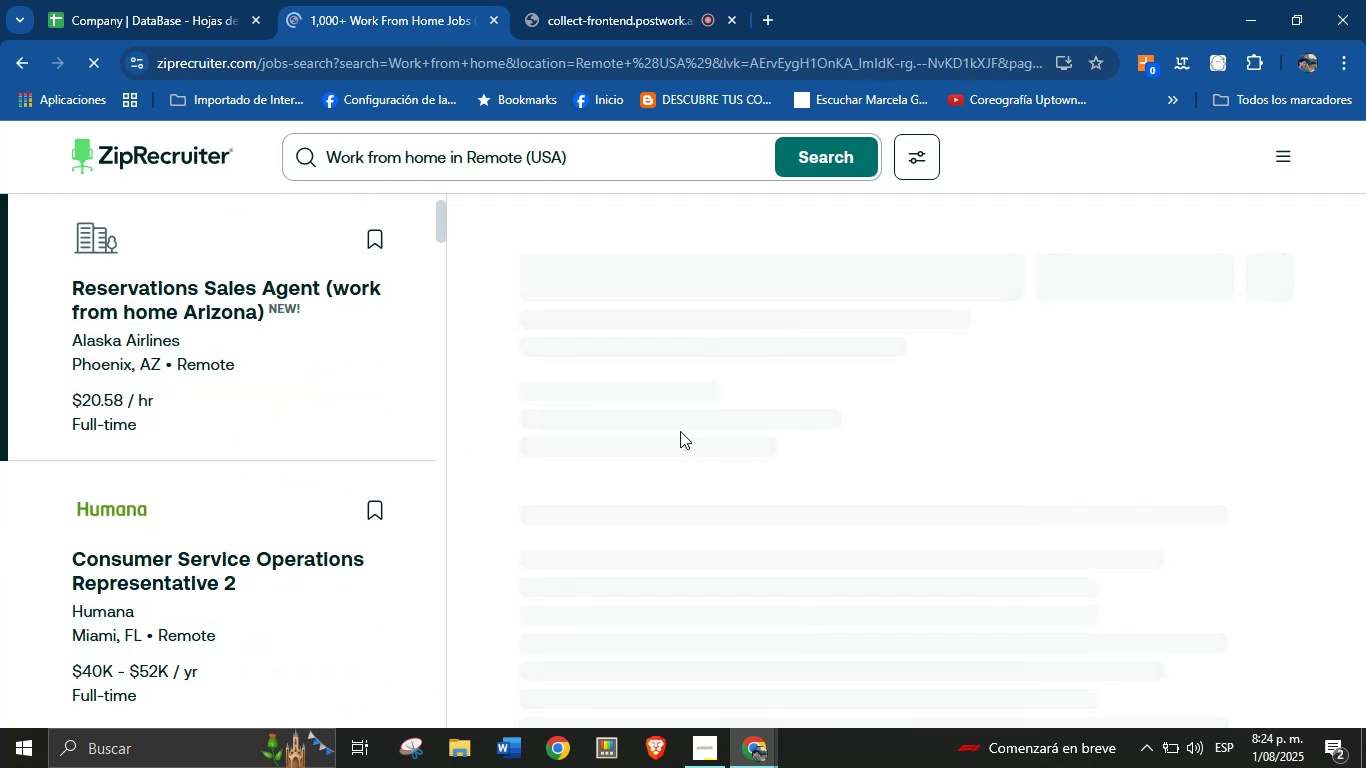 
scroll: coordinate [766, 422], scroll_direction: down, amount: 3.0
 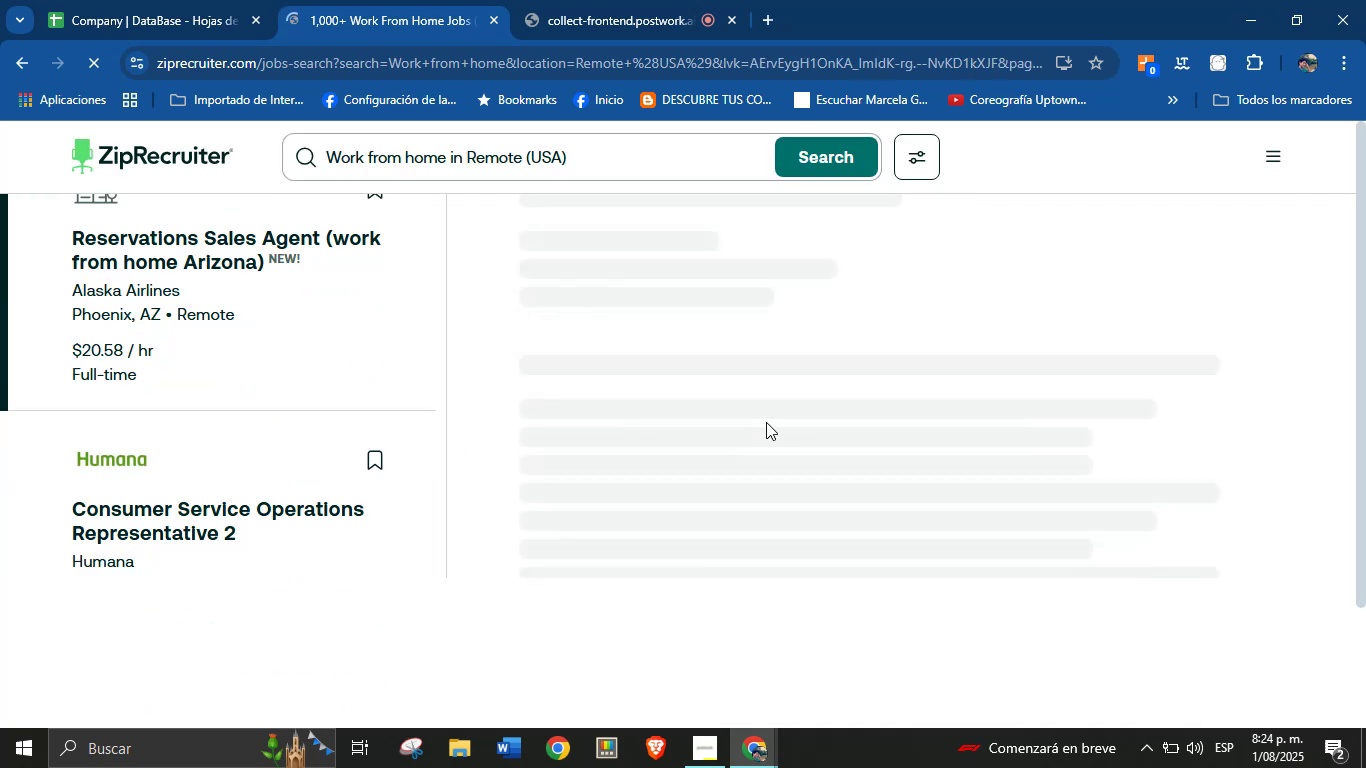 
scroll: coordinate [693, 421], scroll_direction: up, amount: 2.0
 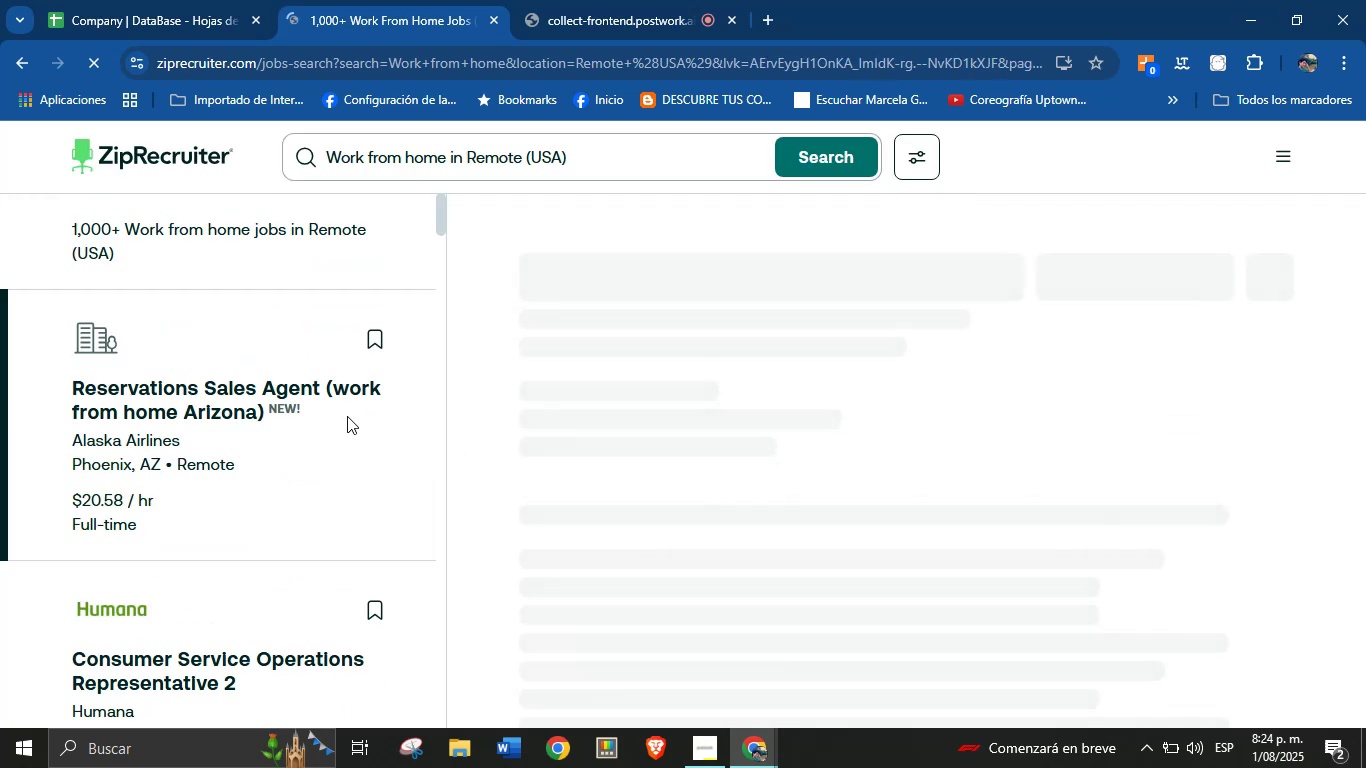 
left_click([207, 353])
 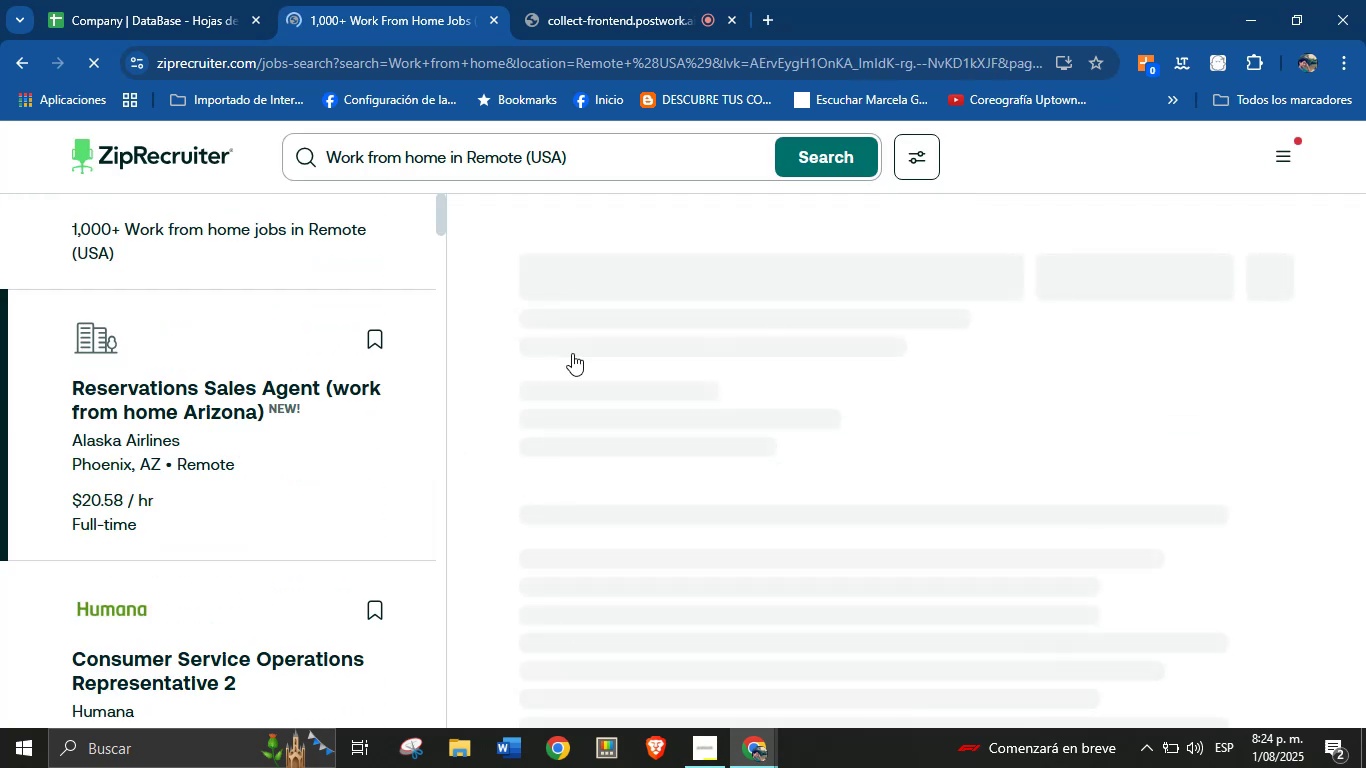 
scroll: coordinate [164, 456], scroll_direction: down, amount: 54.0
 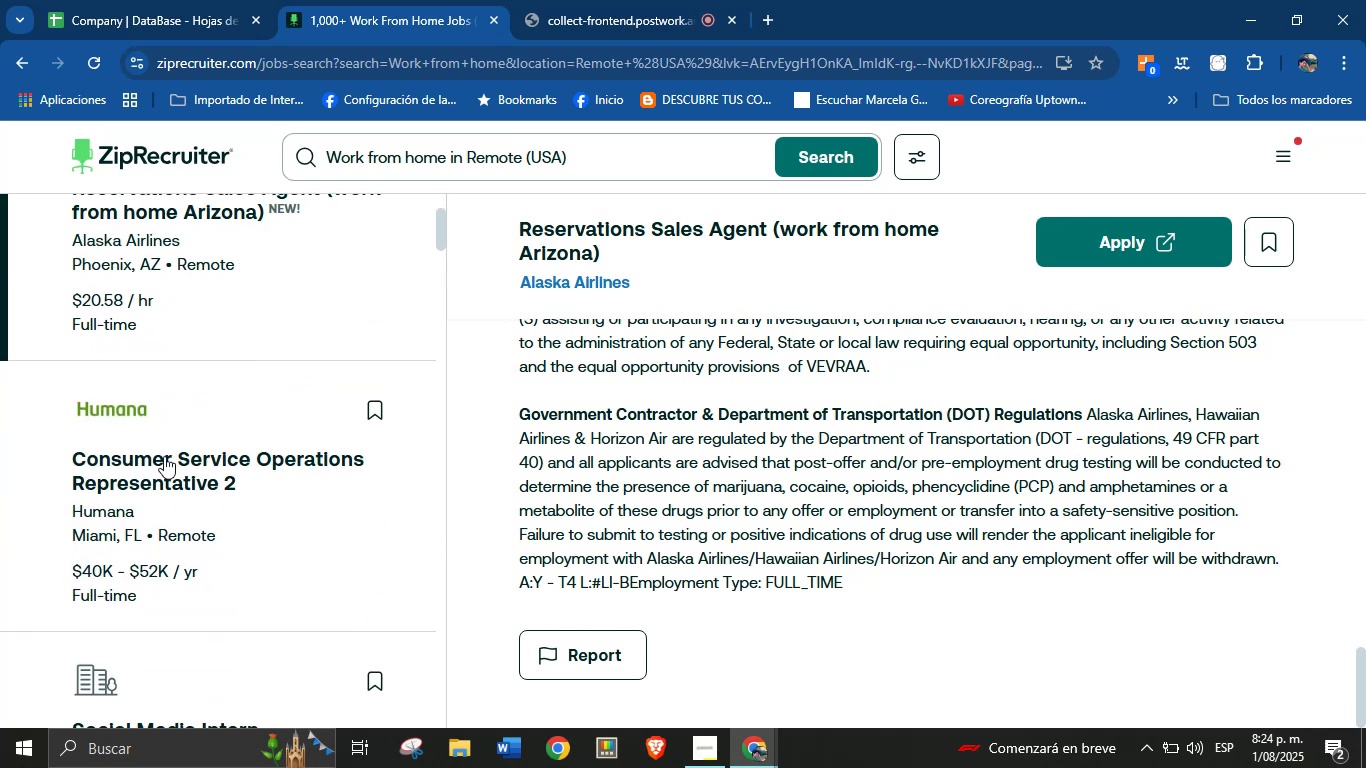 
left_click([151, 418])
 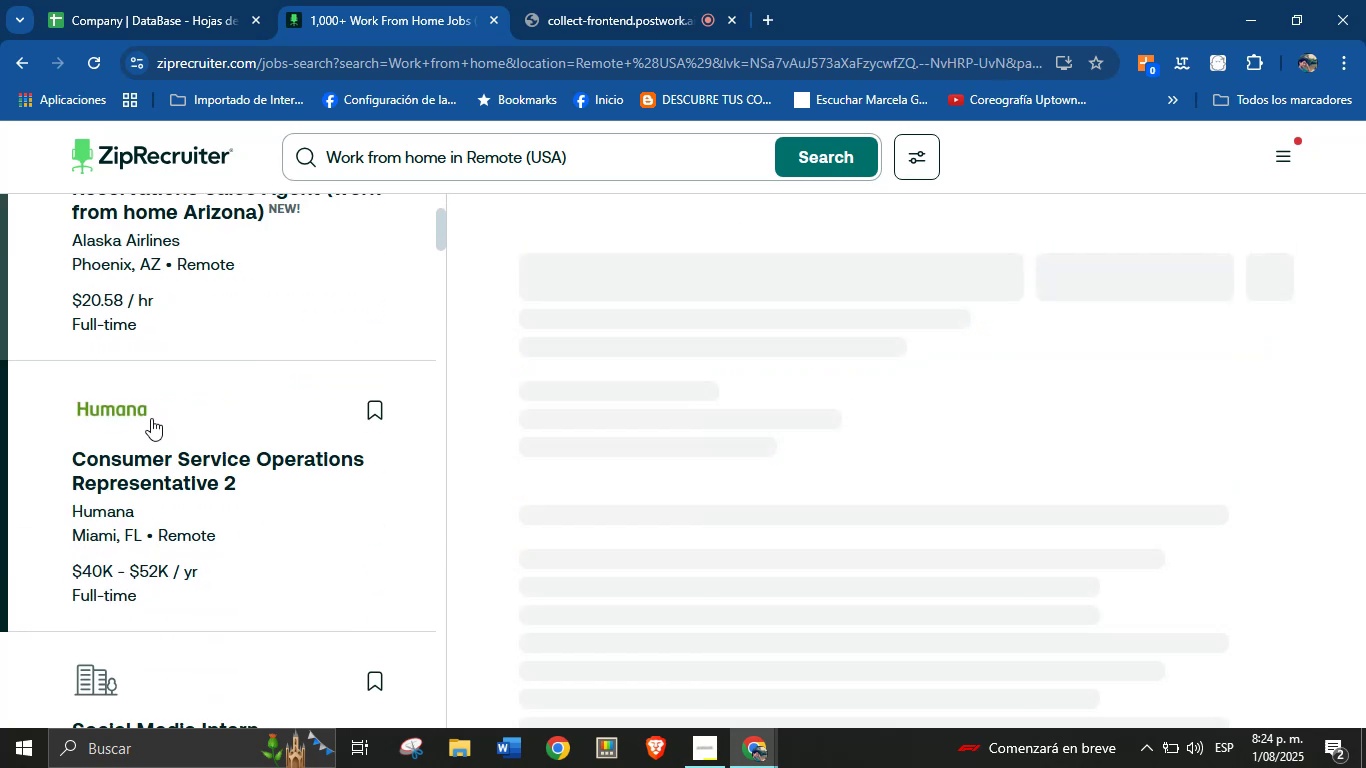 
scroll: coordinate [732, 393], scroll_direction: down, amount: 72.0
 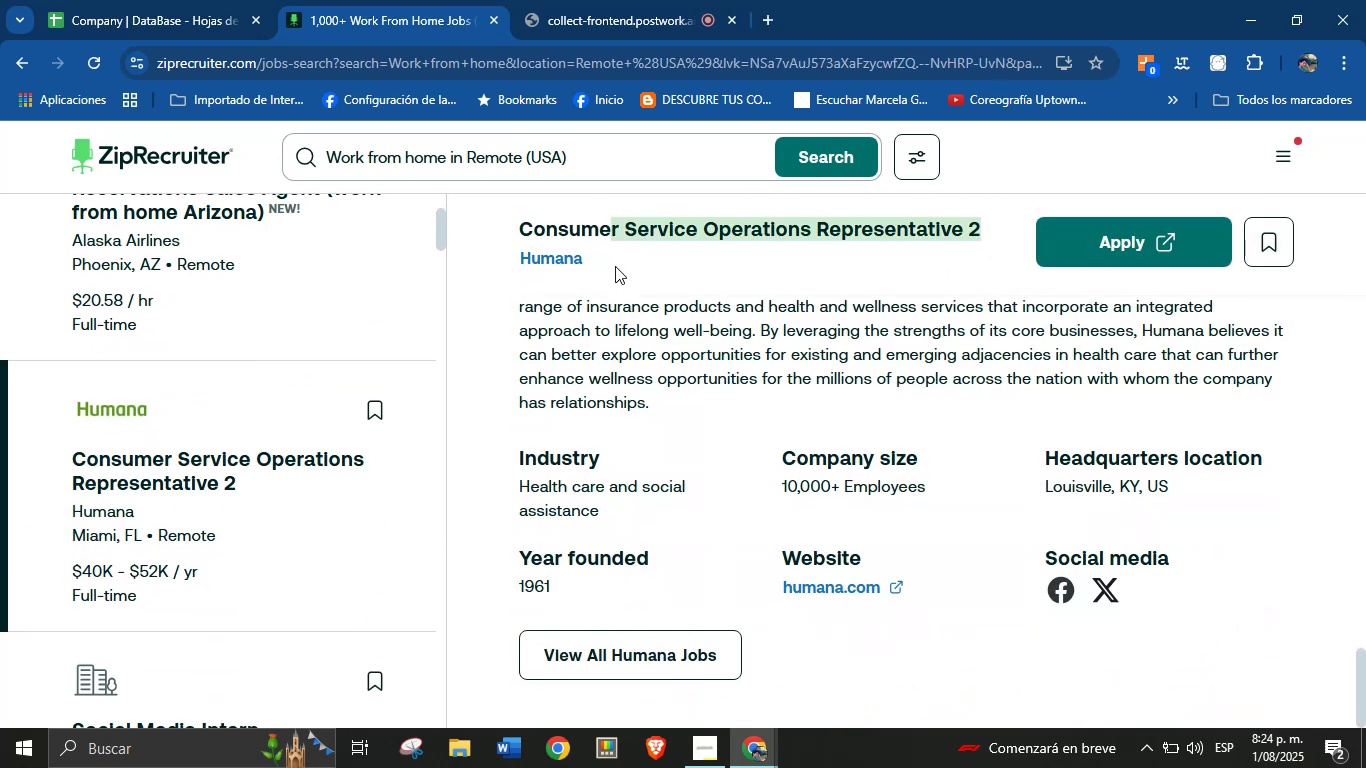 
key(Control+C)
 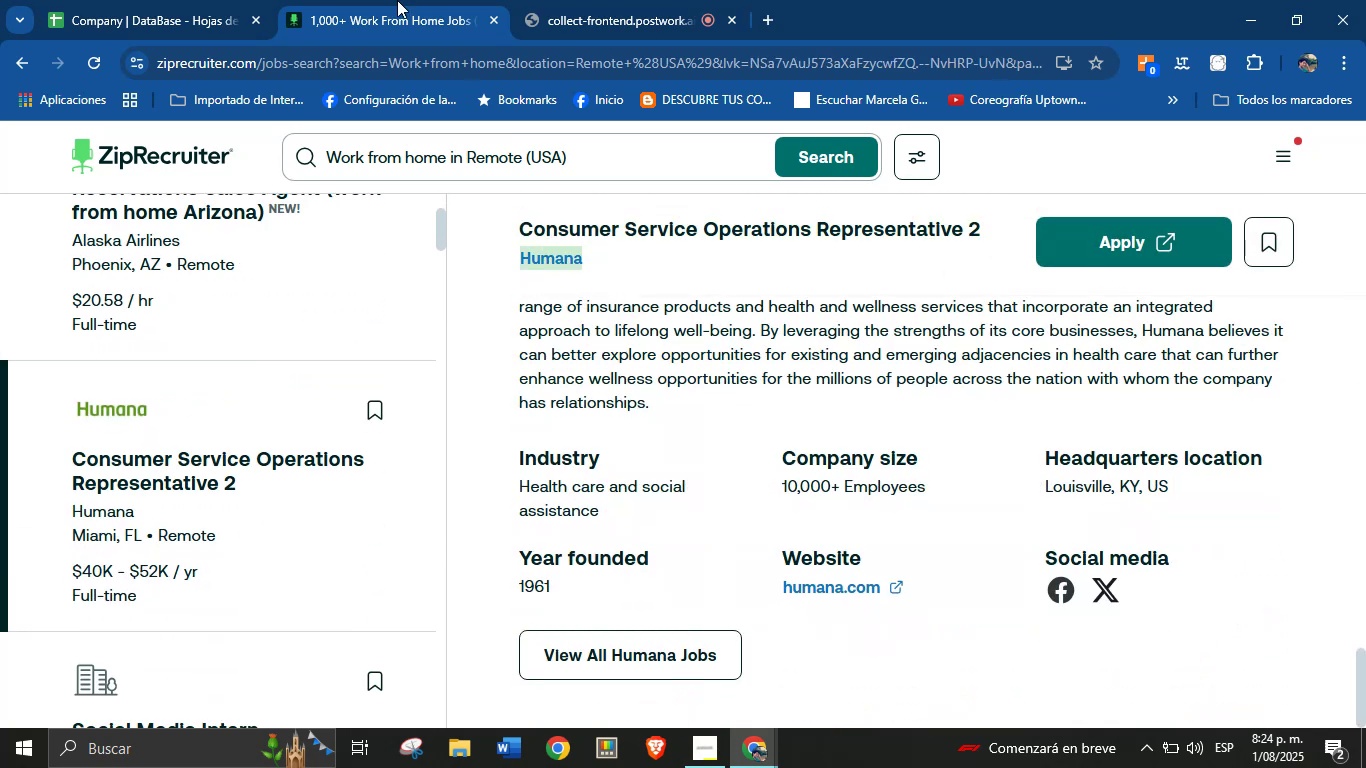 
left_click([184, 0])
 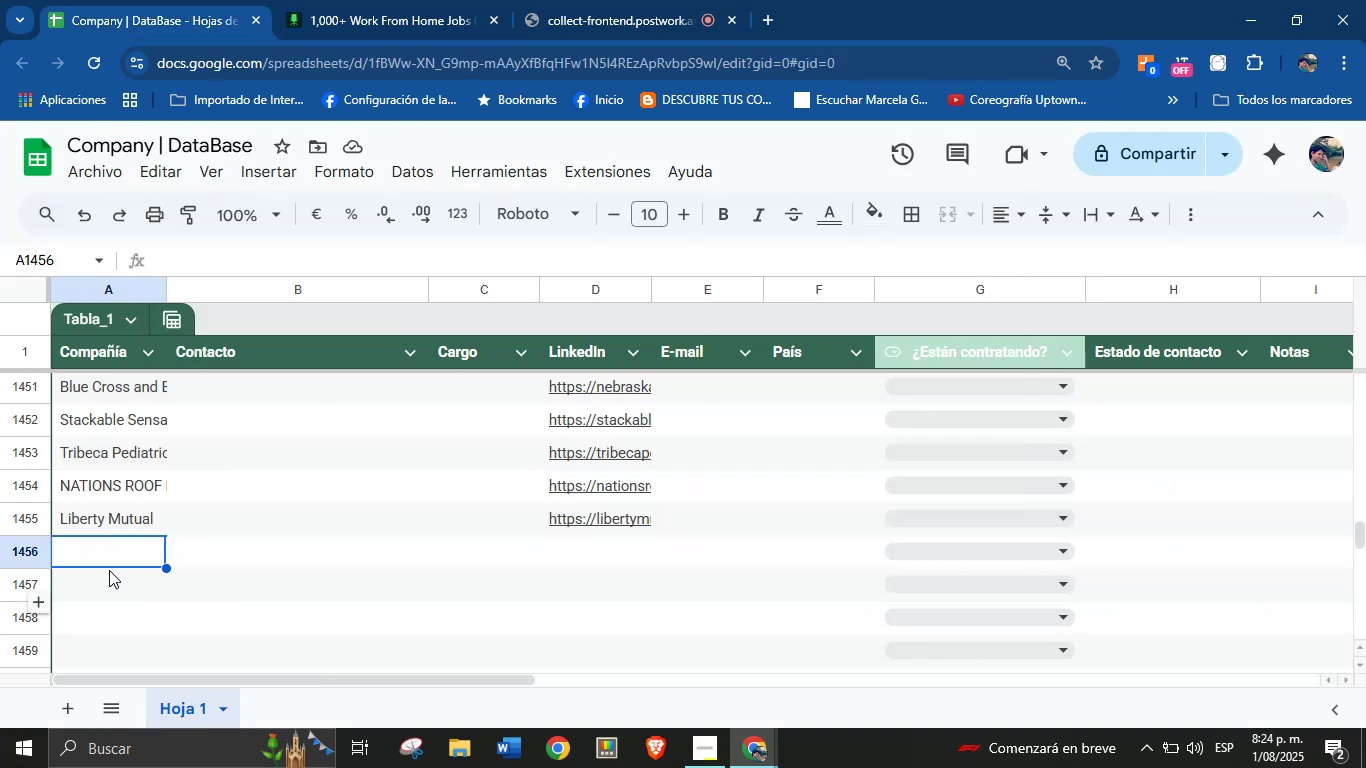 
key(Control+V)
 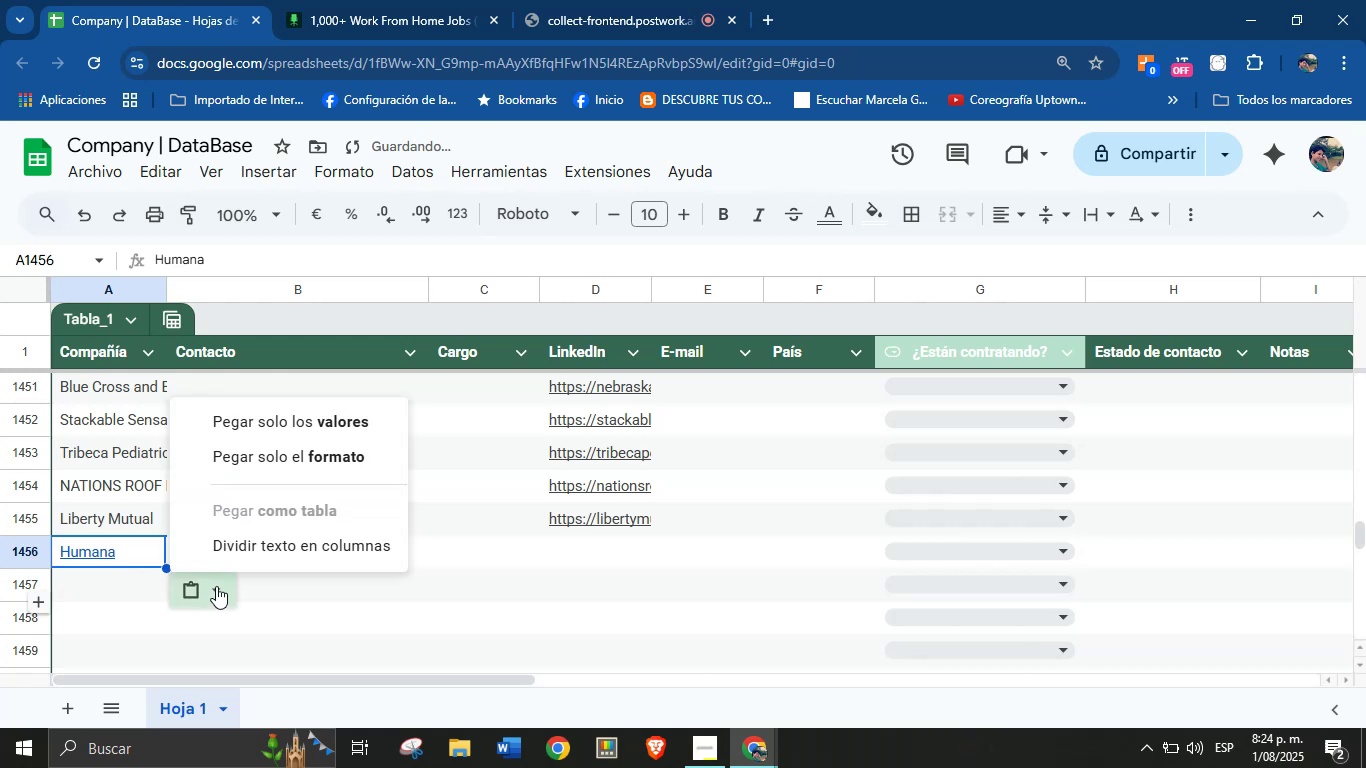 
left_click([332, 423])
 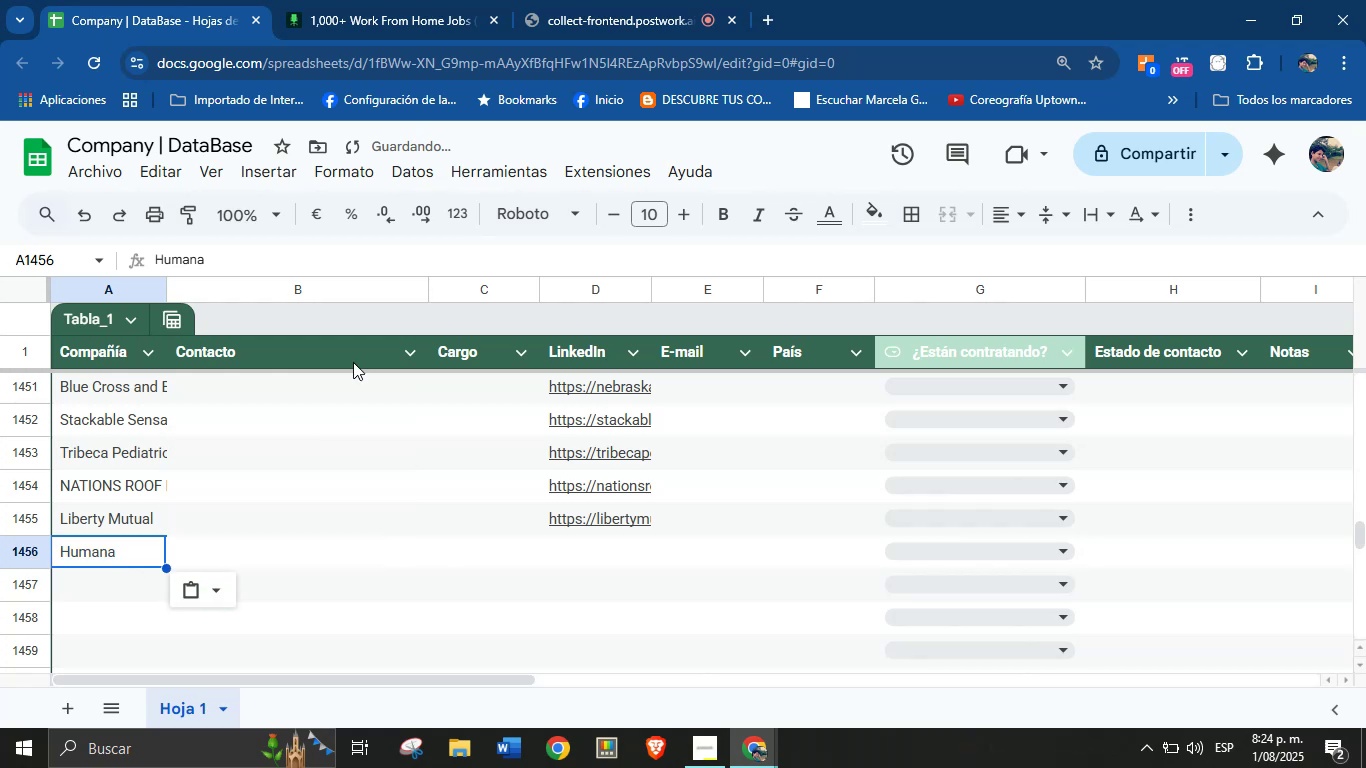 
left_click([417, 0])
 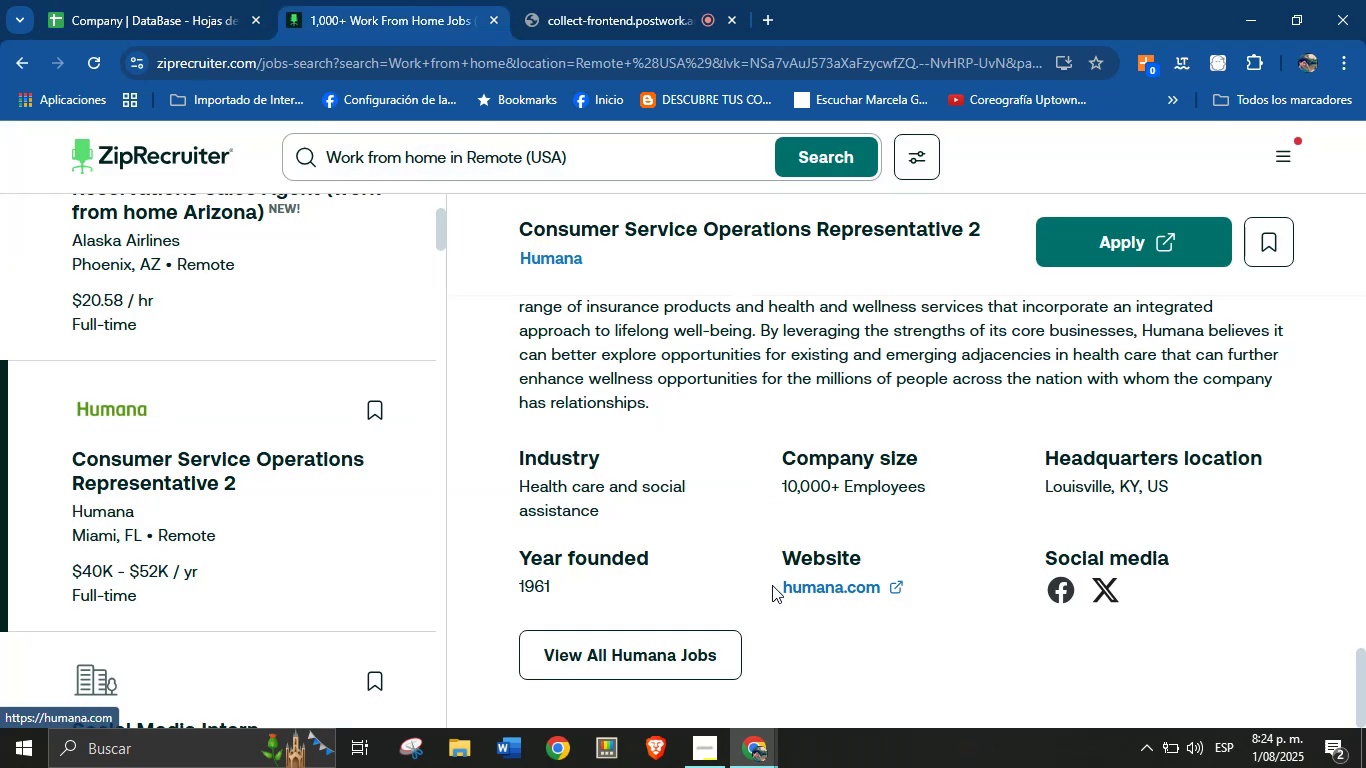 
right_click([813, 589])
 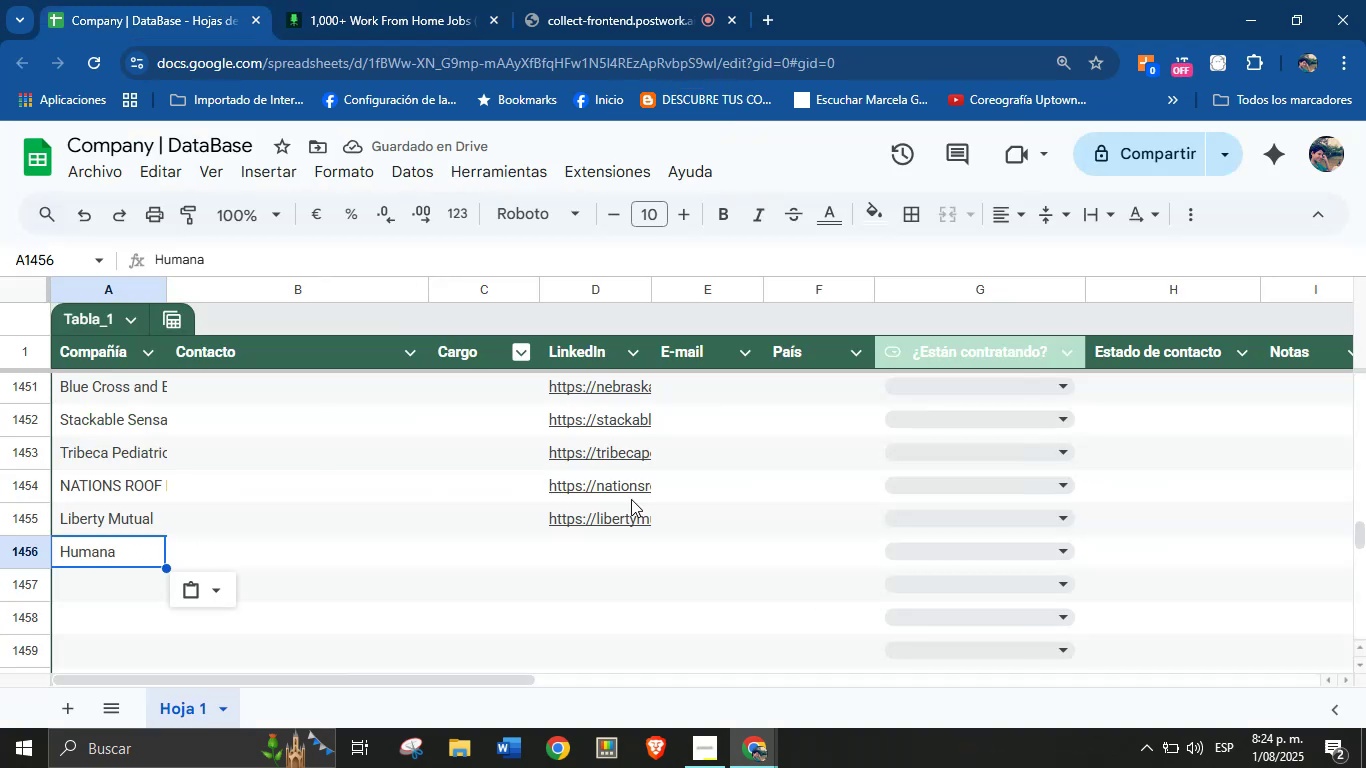 
key(Control+V)
 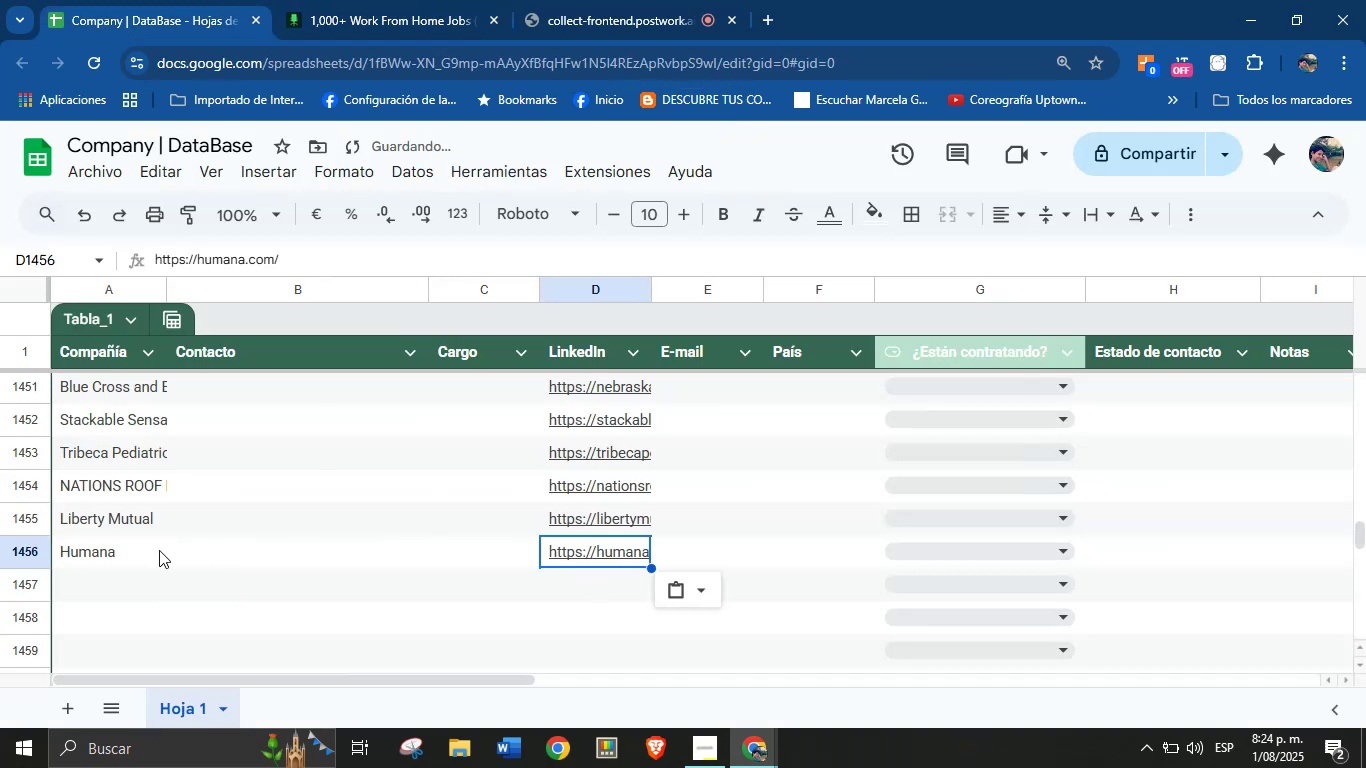 
left_click([107, 596])
 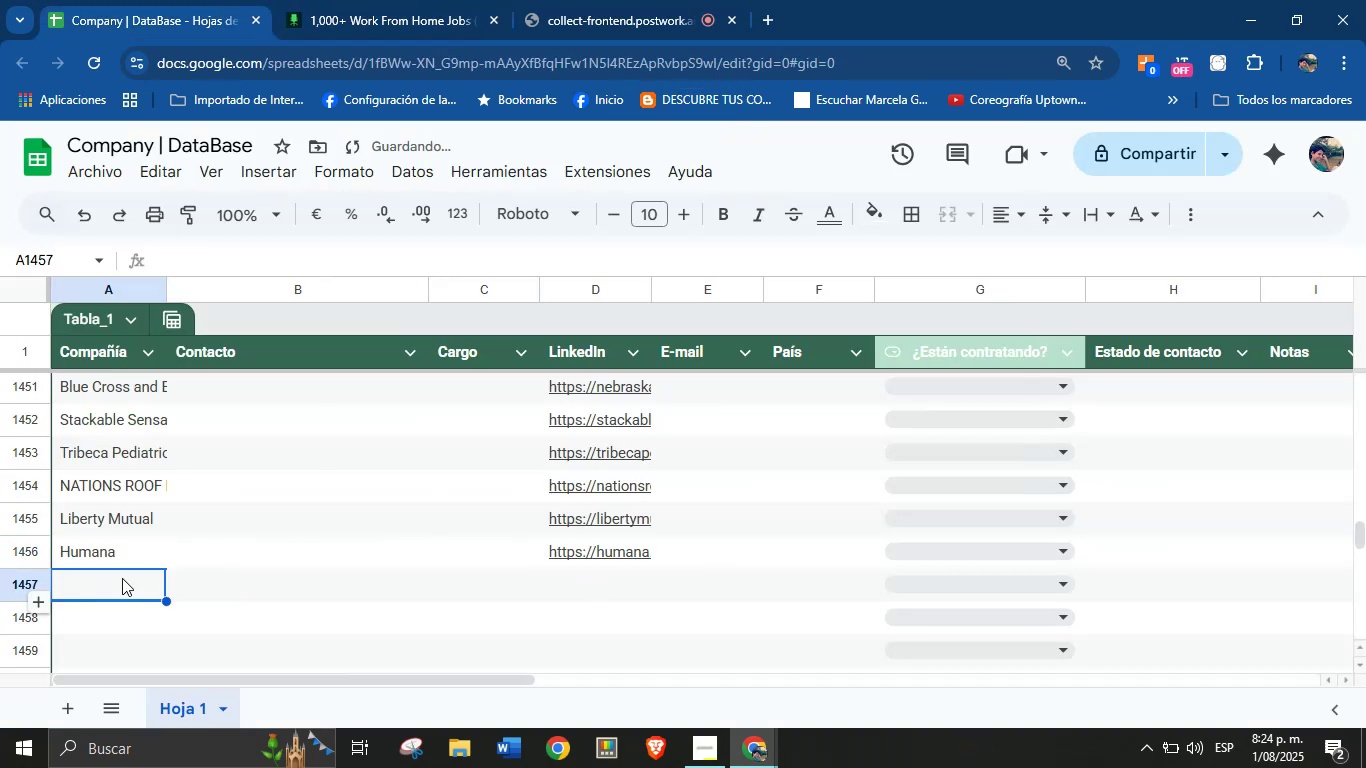 
left_click([369, 0])
 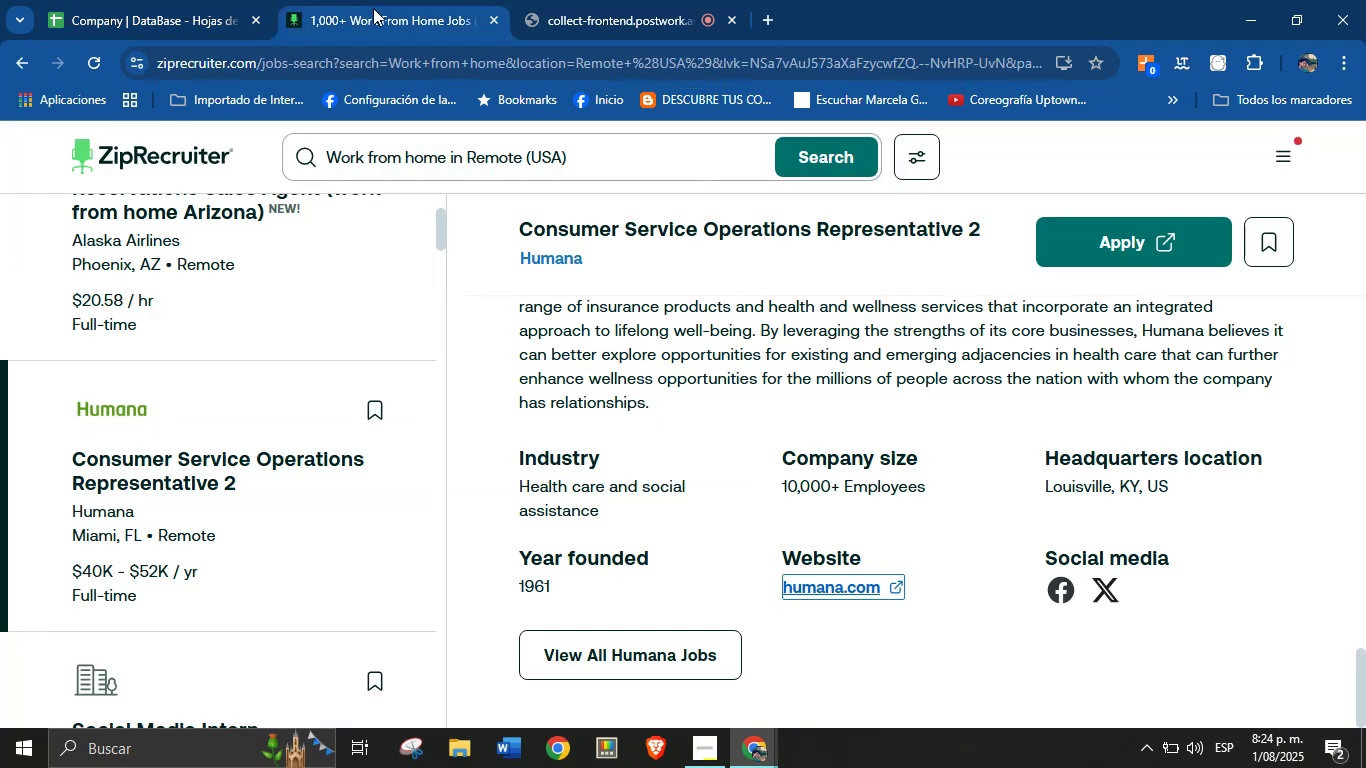 
scroll: coordinate [133, 429], scroll_direction: down, amount: 7.0
 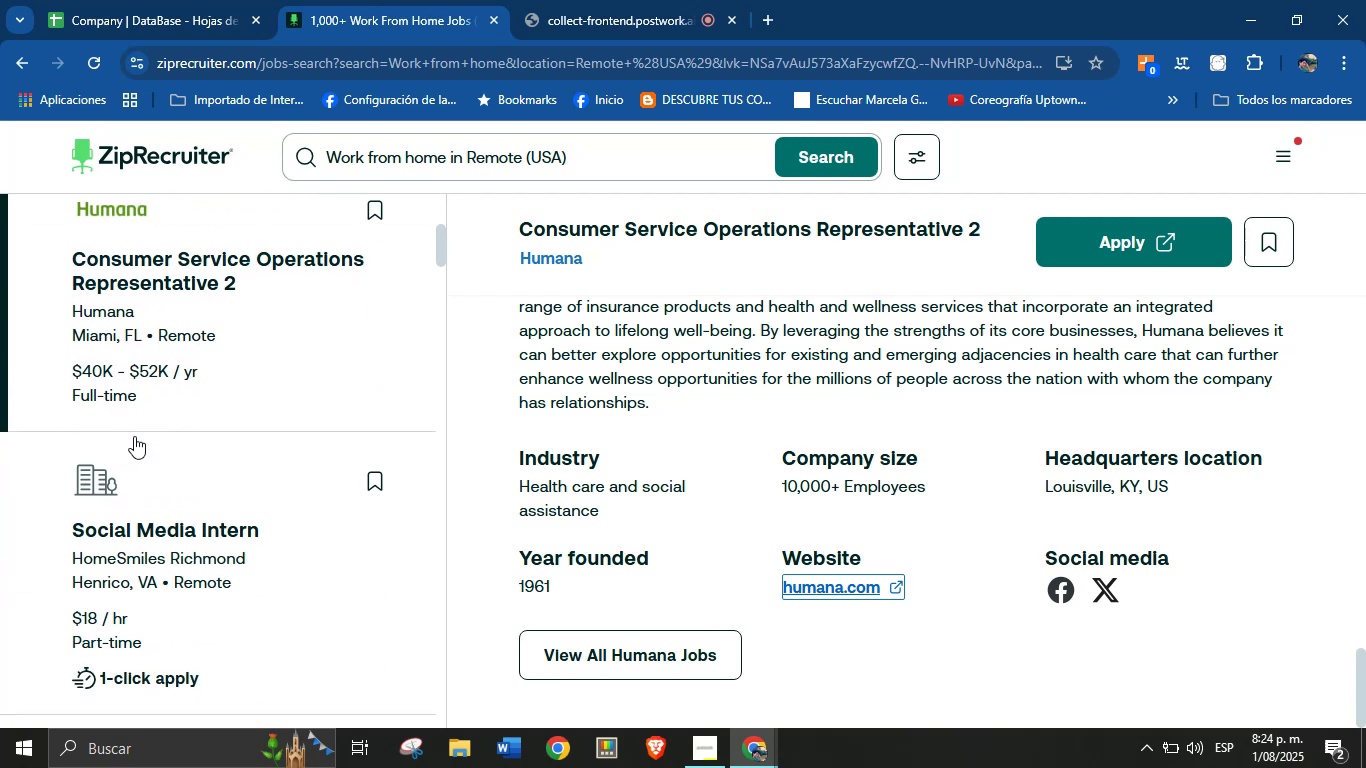 
left_click([118, 475])
 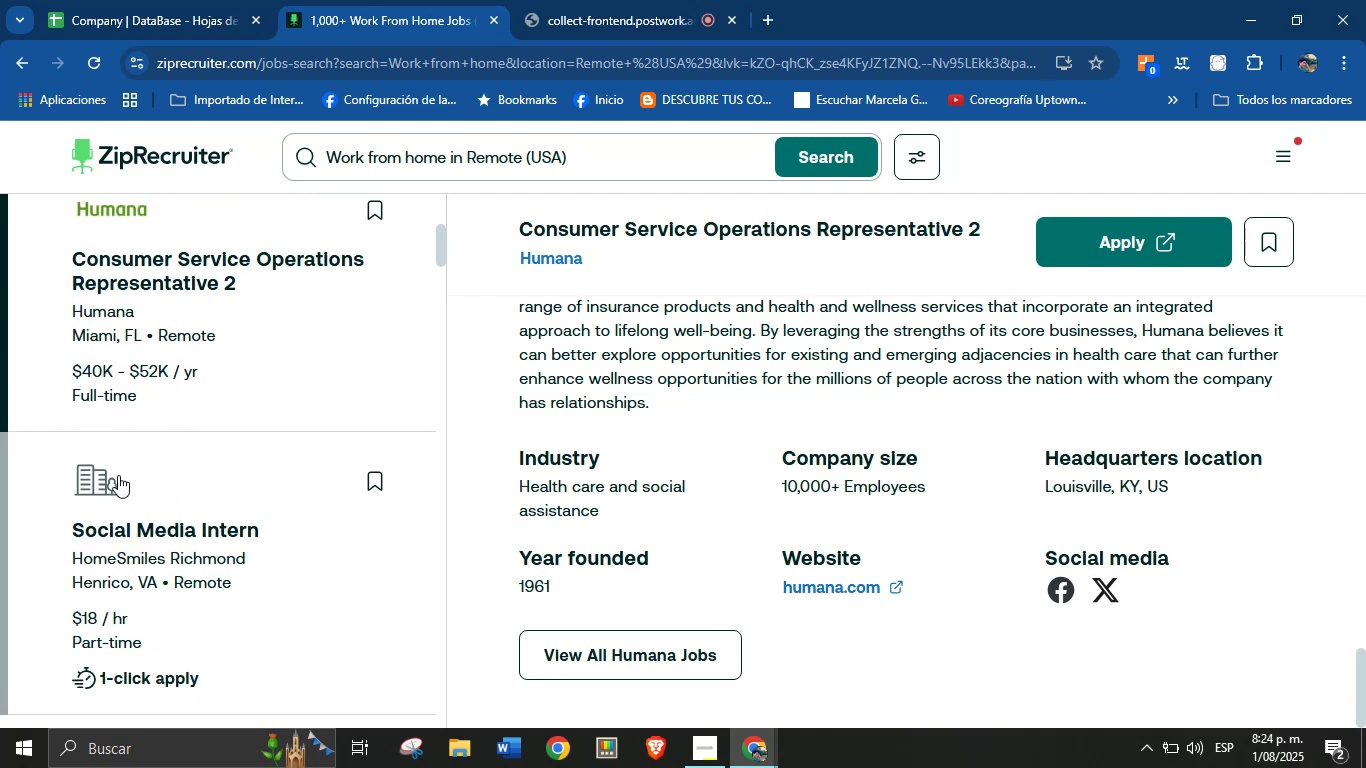 
scroll: coordinate [721, 498], scroll_direction: down, amount: 113.0
 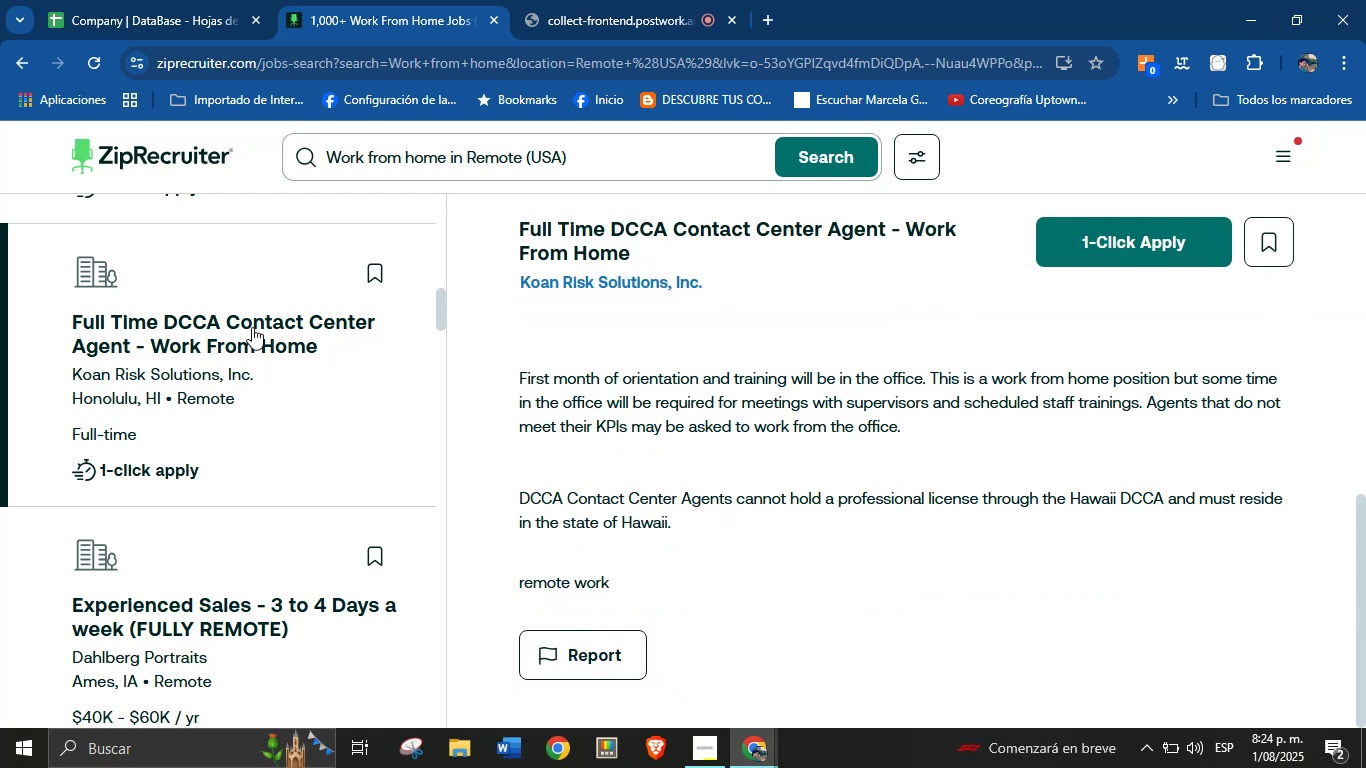 
left_click([130, 532])
 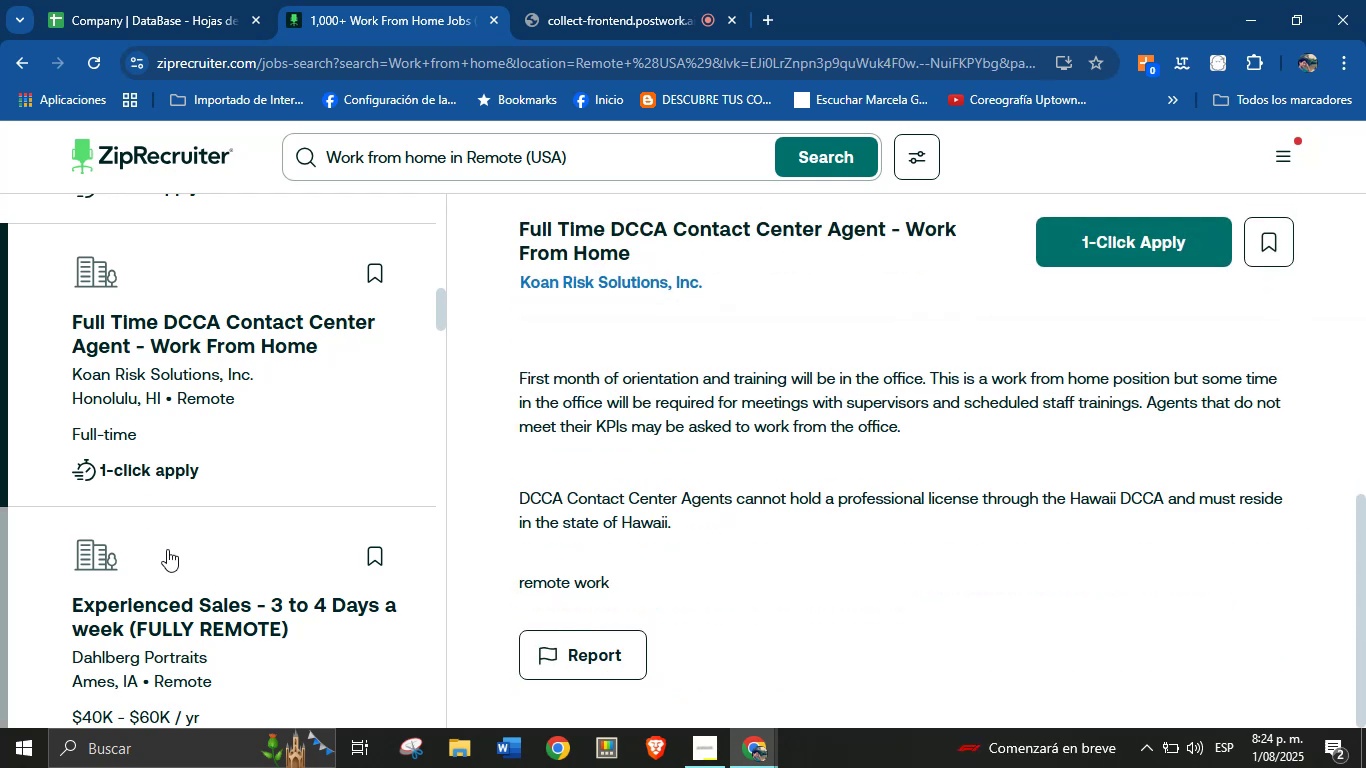 
scroll: coordinate [690, 528], scroll_direction: down, amount: 93.0
 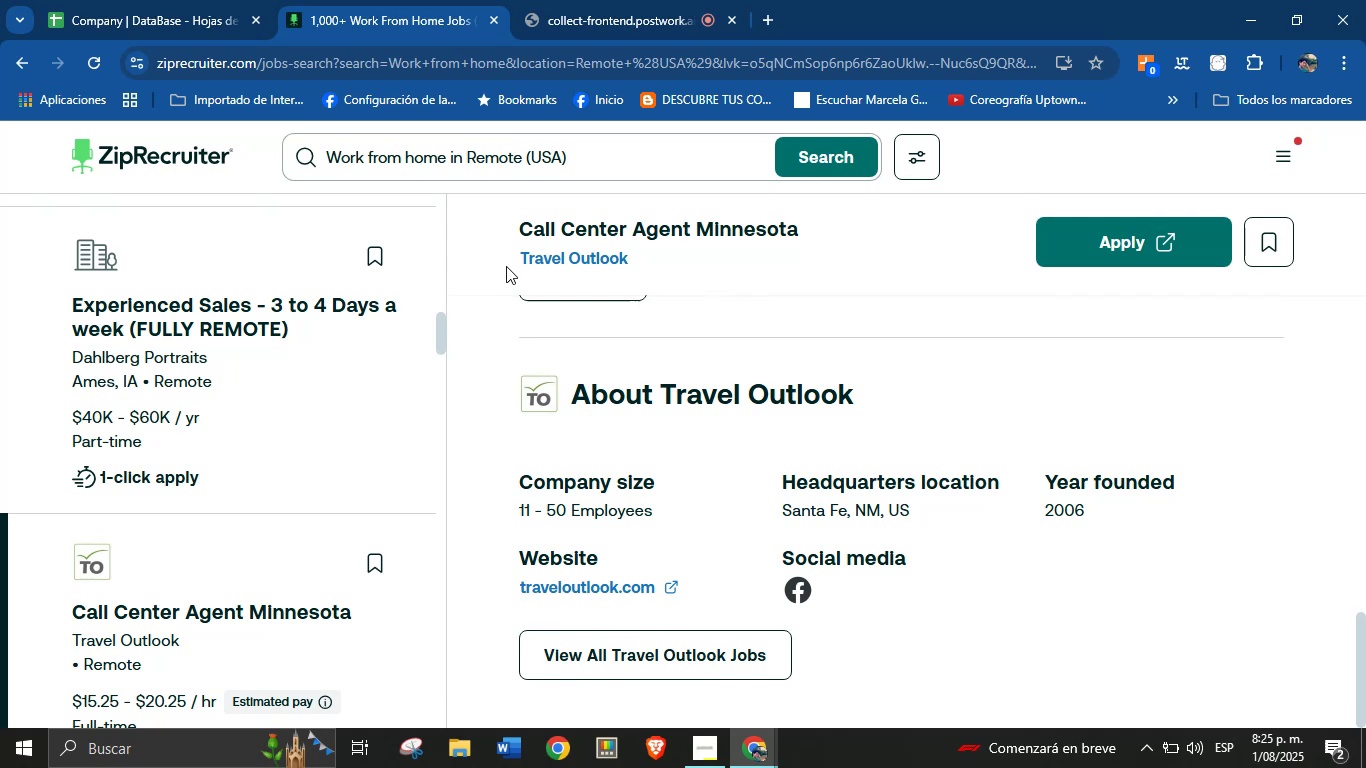 
hold_key(key=ControlLeft, duration=0.32)
left_click([654, 266])
 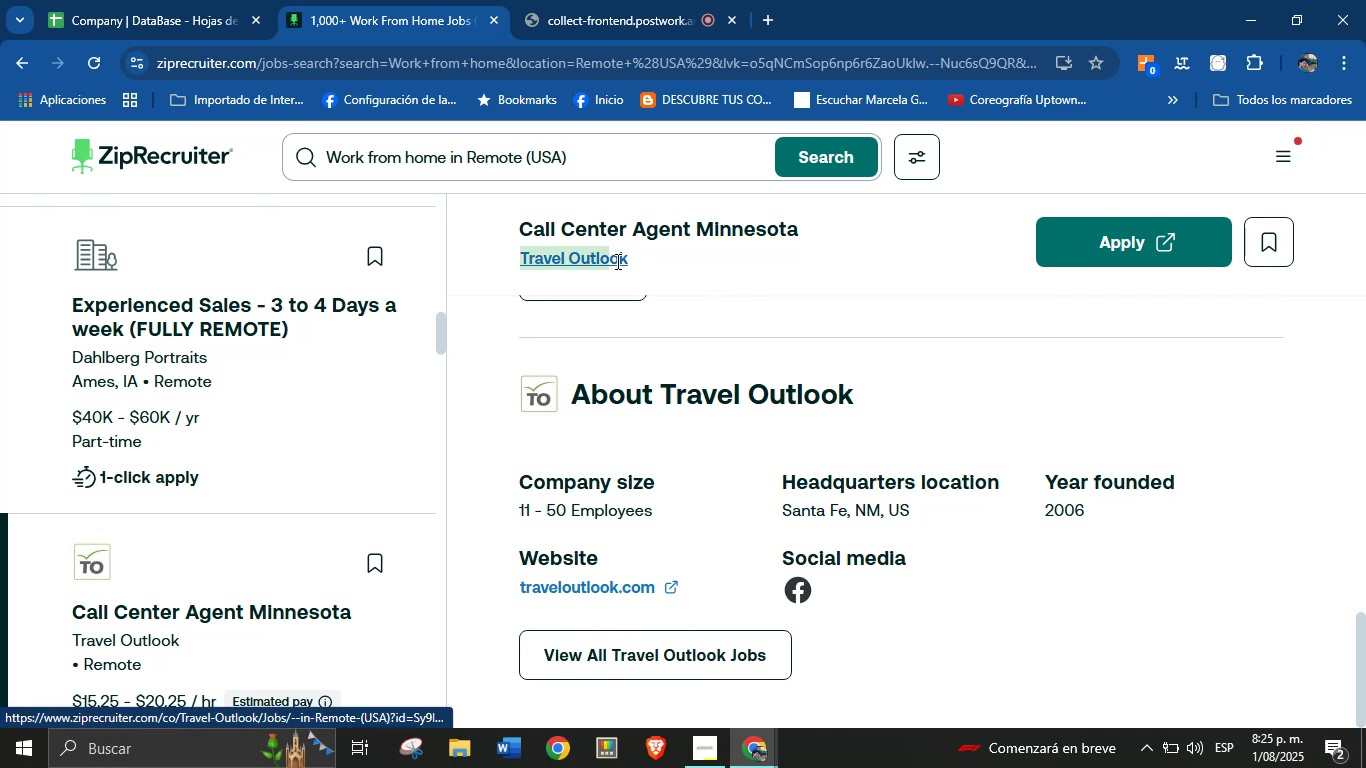 
key(Control+C)
 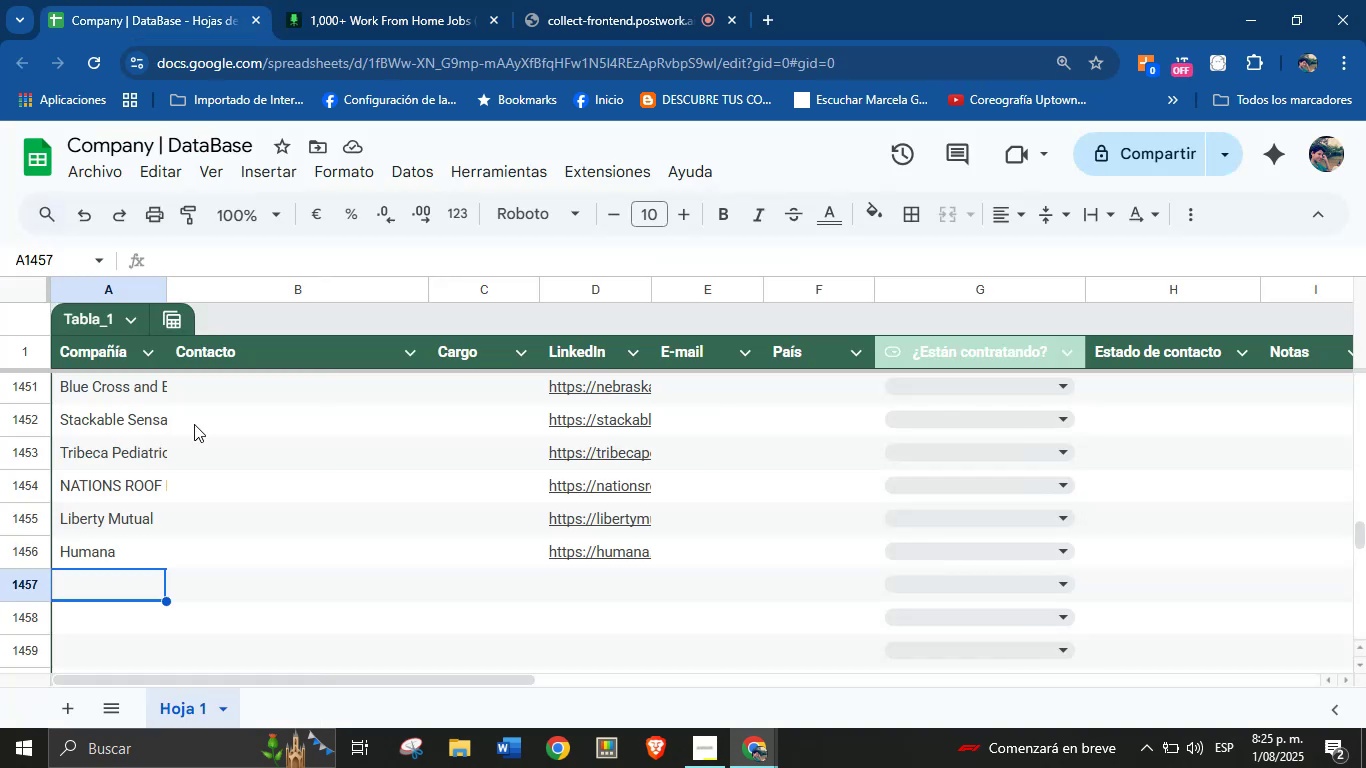 
left_click([118, 588])
 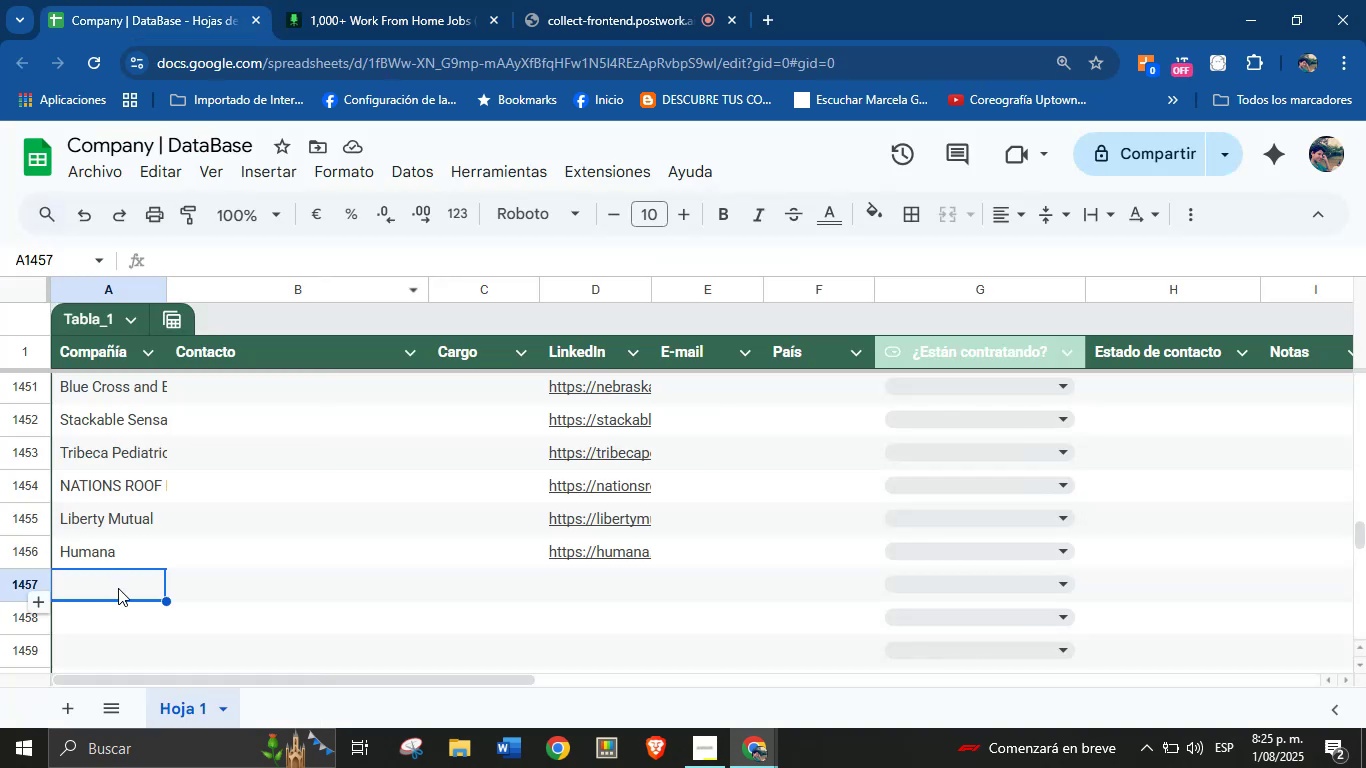 
key(Control+V)
 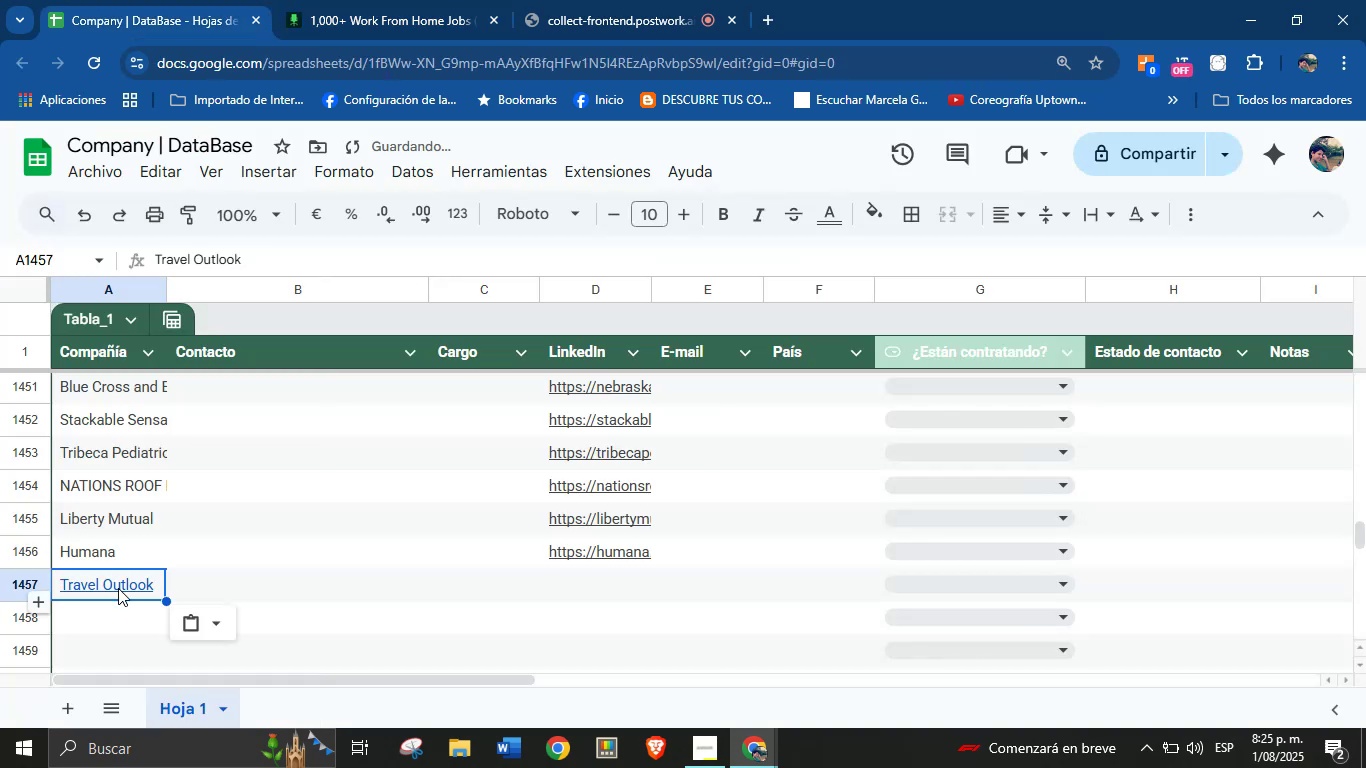 
mouse_move([241, 599])
 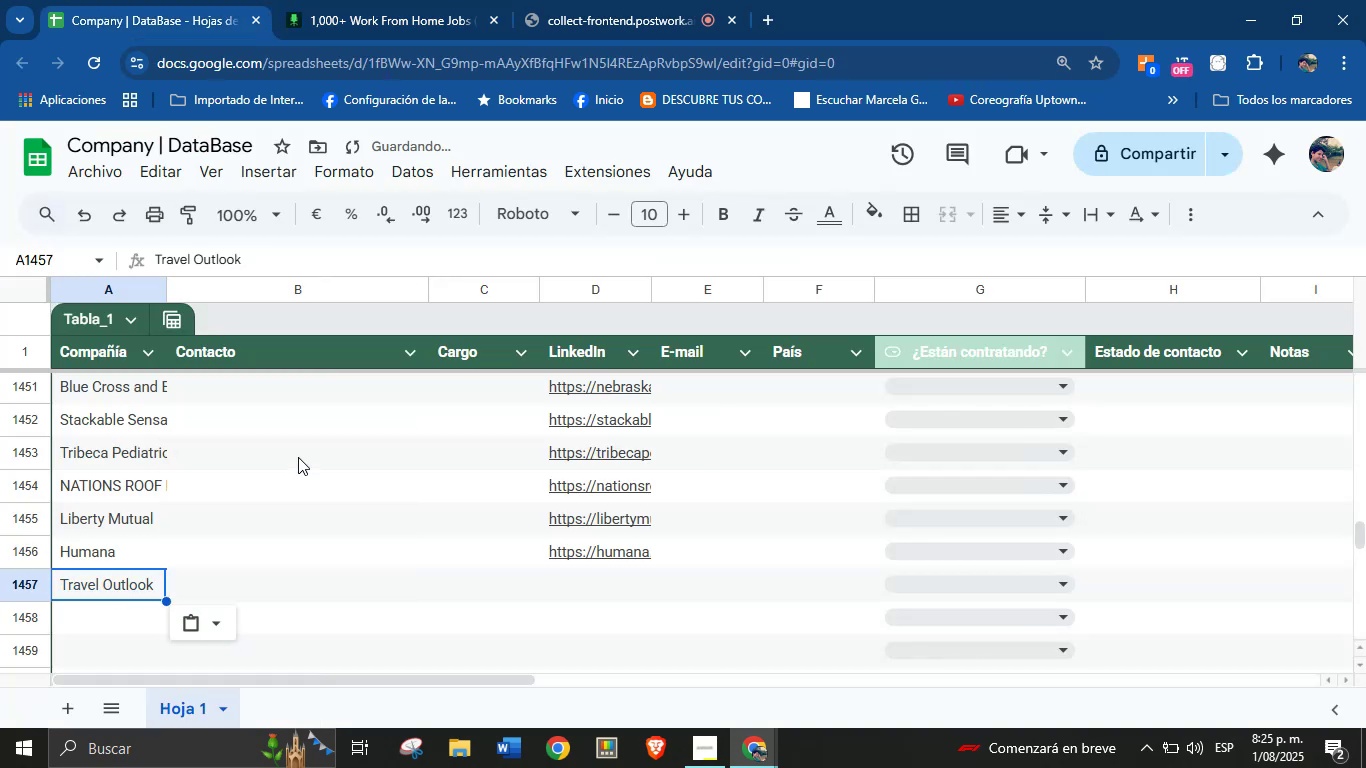 
left_click([563, 566])
 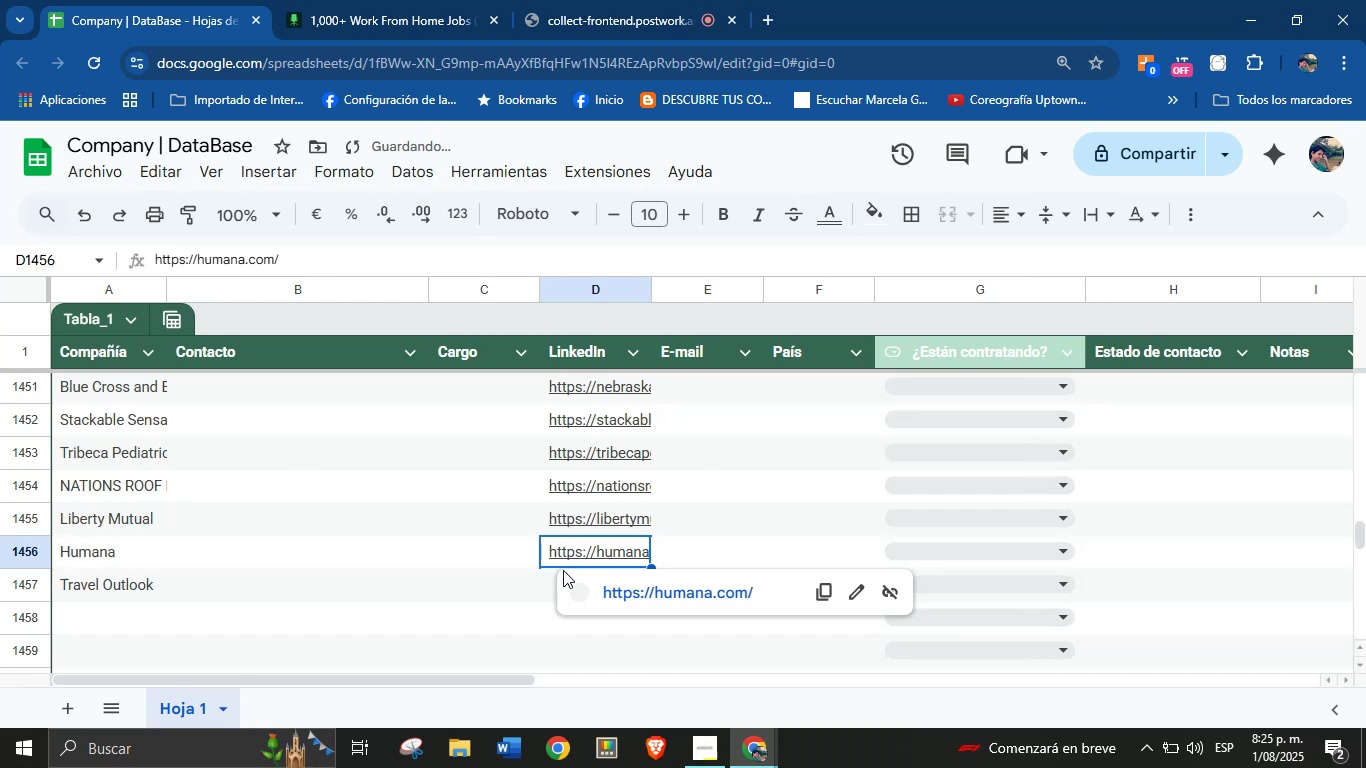 
left_click([551, 585])
 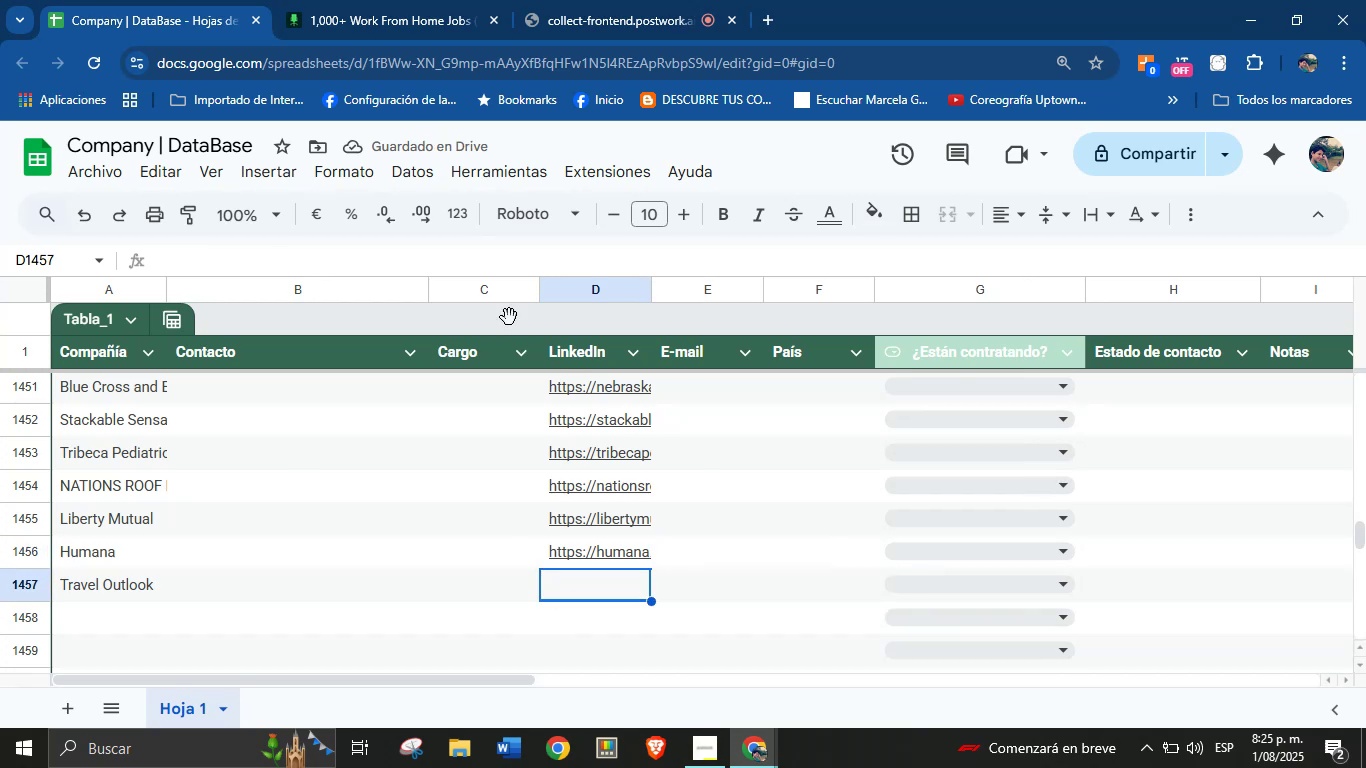 
left_click([397, 0])
 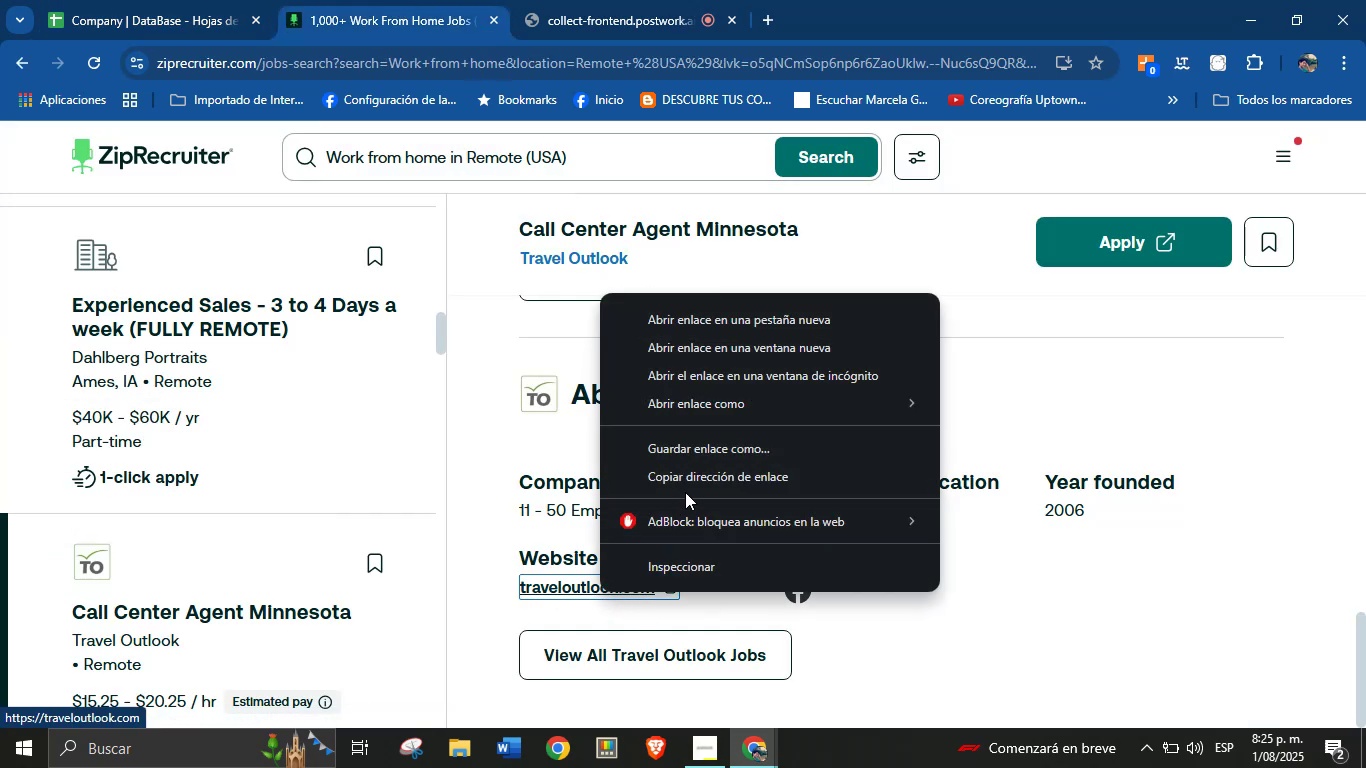 
left_click([194, 0])
 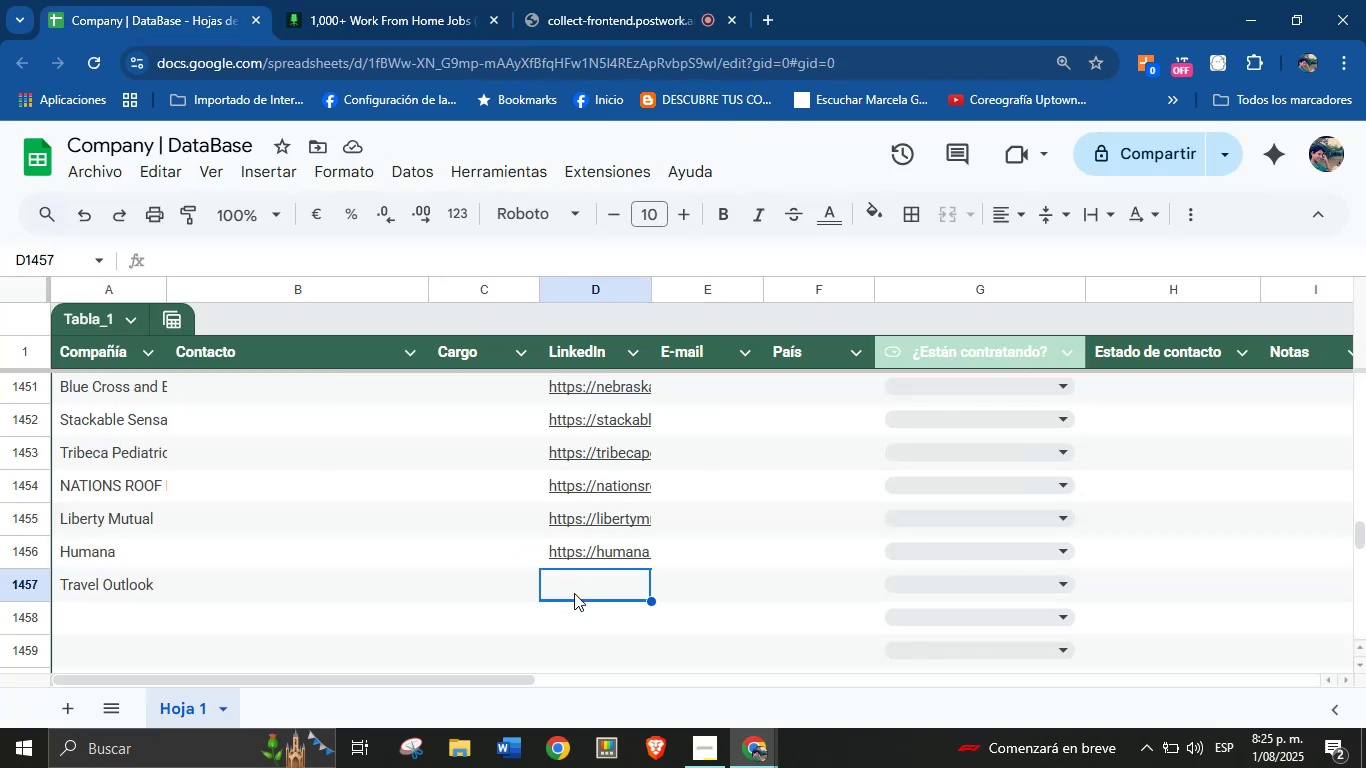 
key(Control+V)
 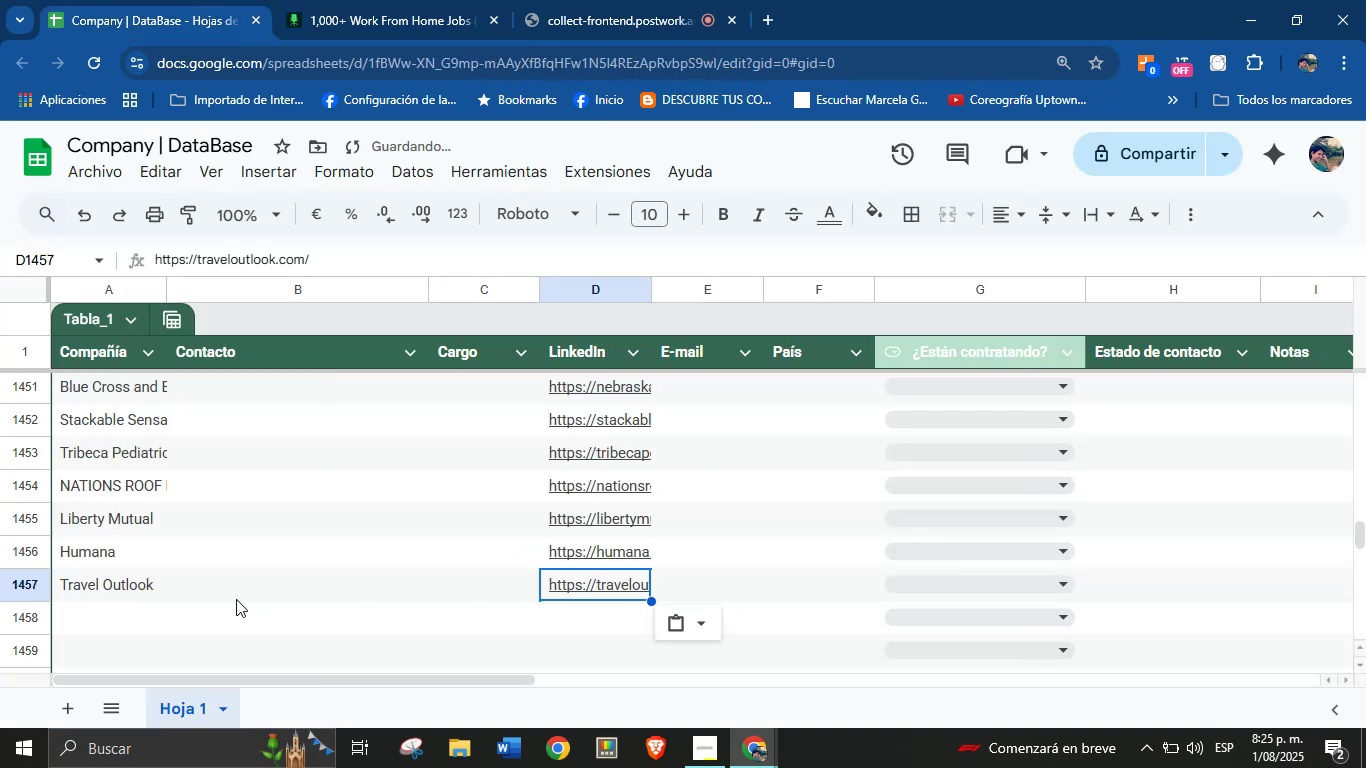 
left_click([151, 613])
 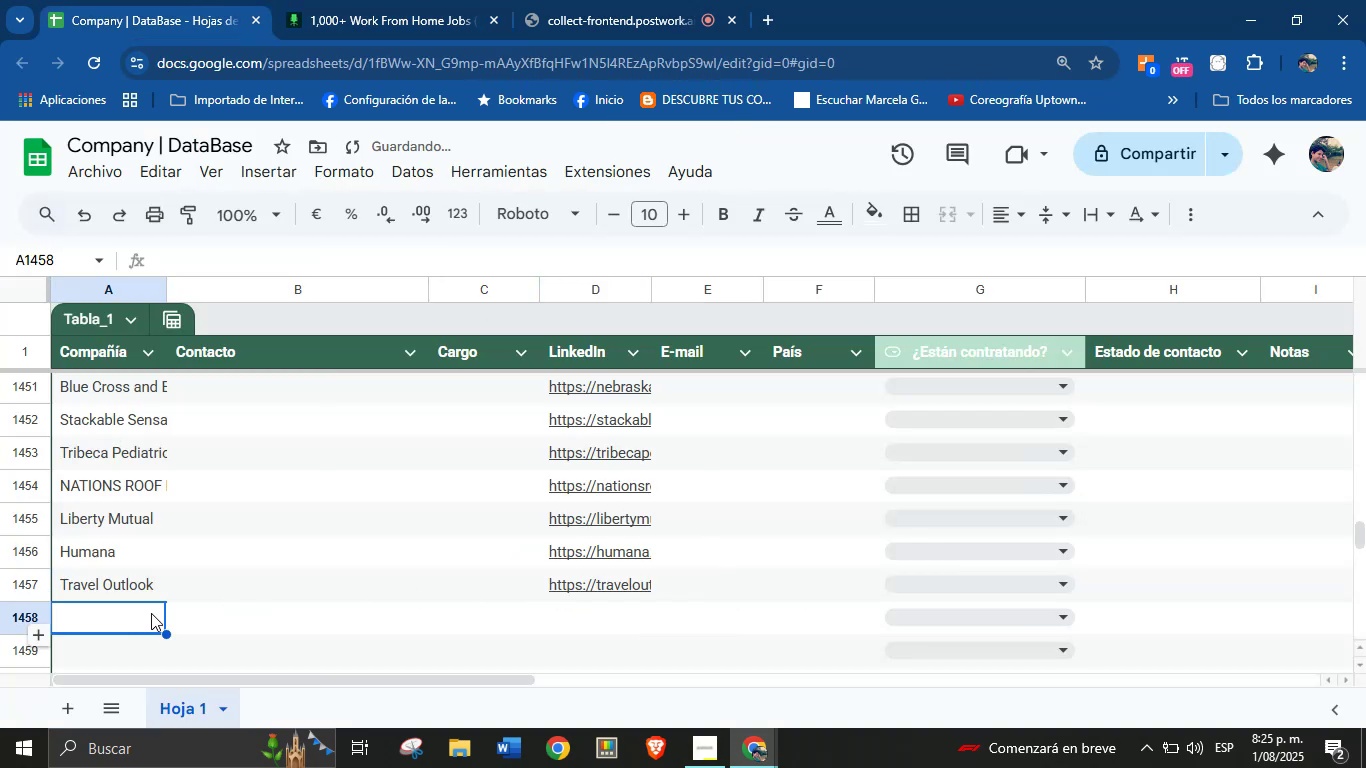 
scroll: coordinate [186, 590], scroll_direction: down, amount: 2.0
 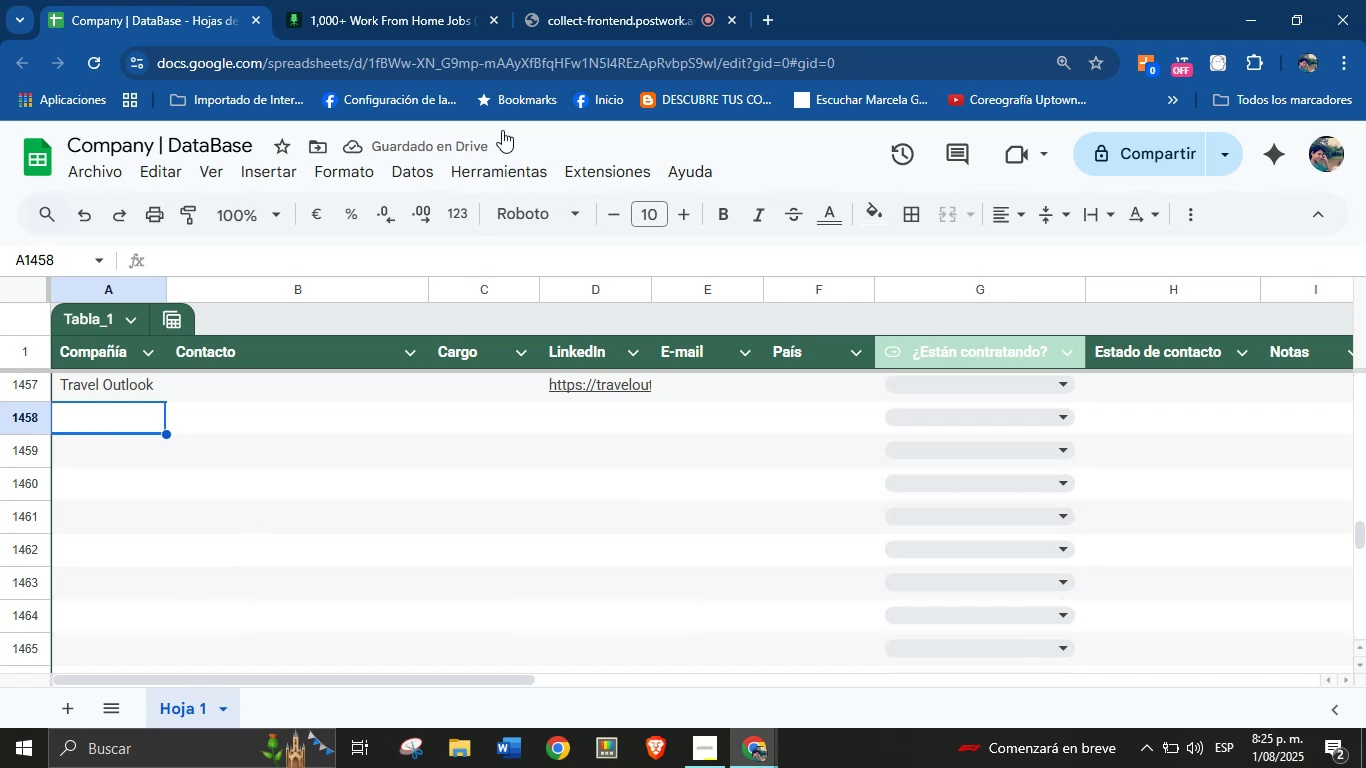 
left_click([454, 0])
 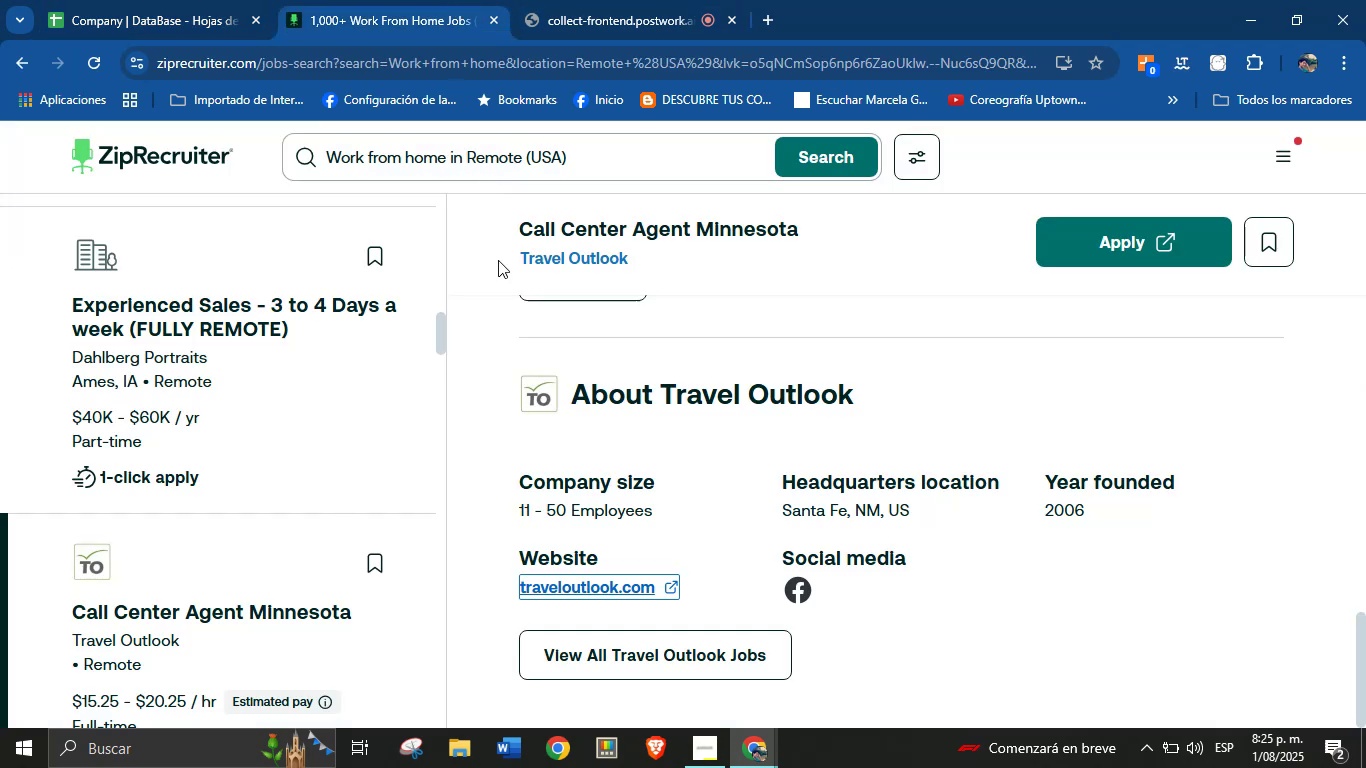 
scroll: coordinate [158, 460], scroll_direction: down, amount: 3.0
 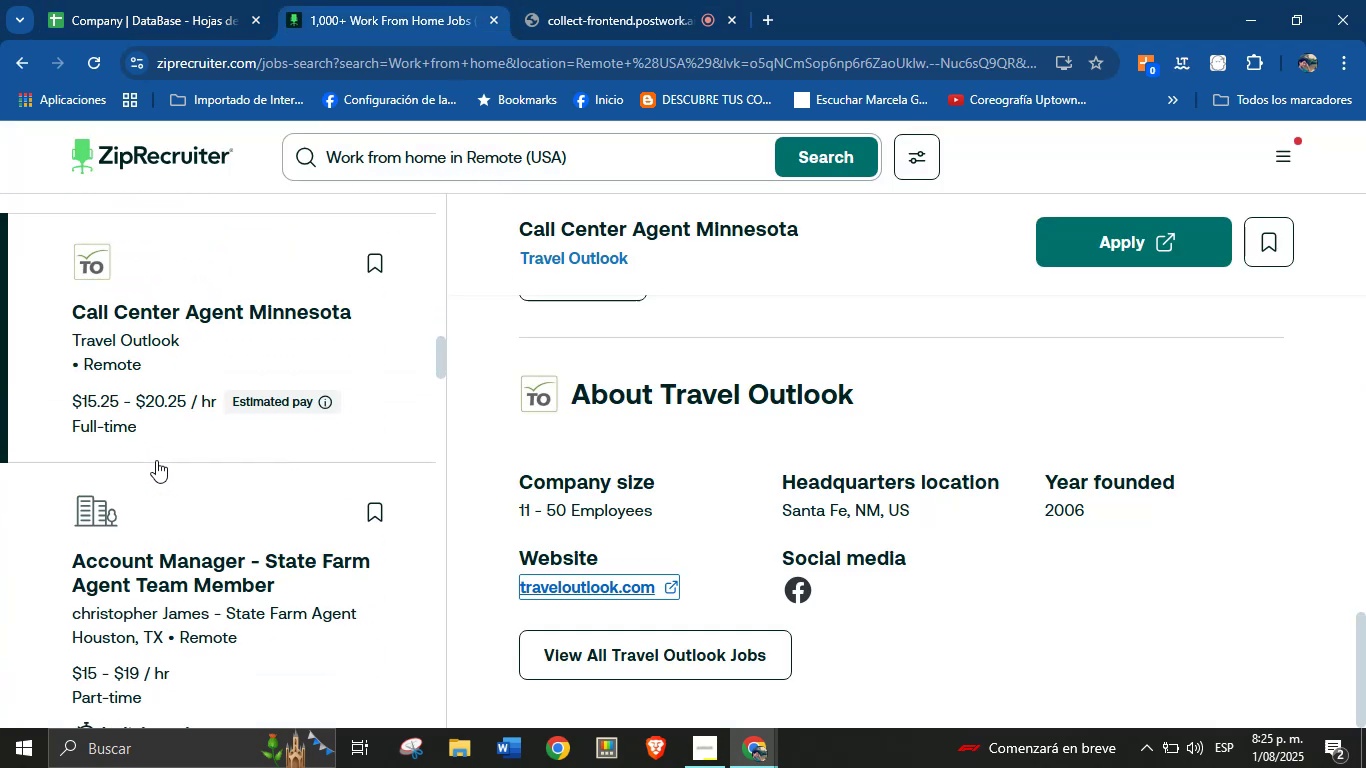 
left_click([97, 503])
 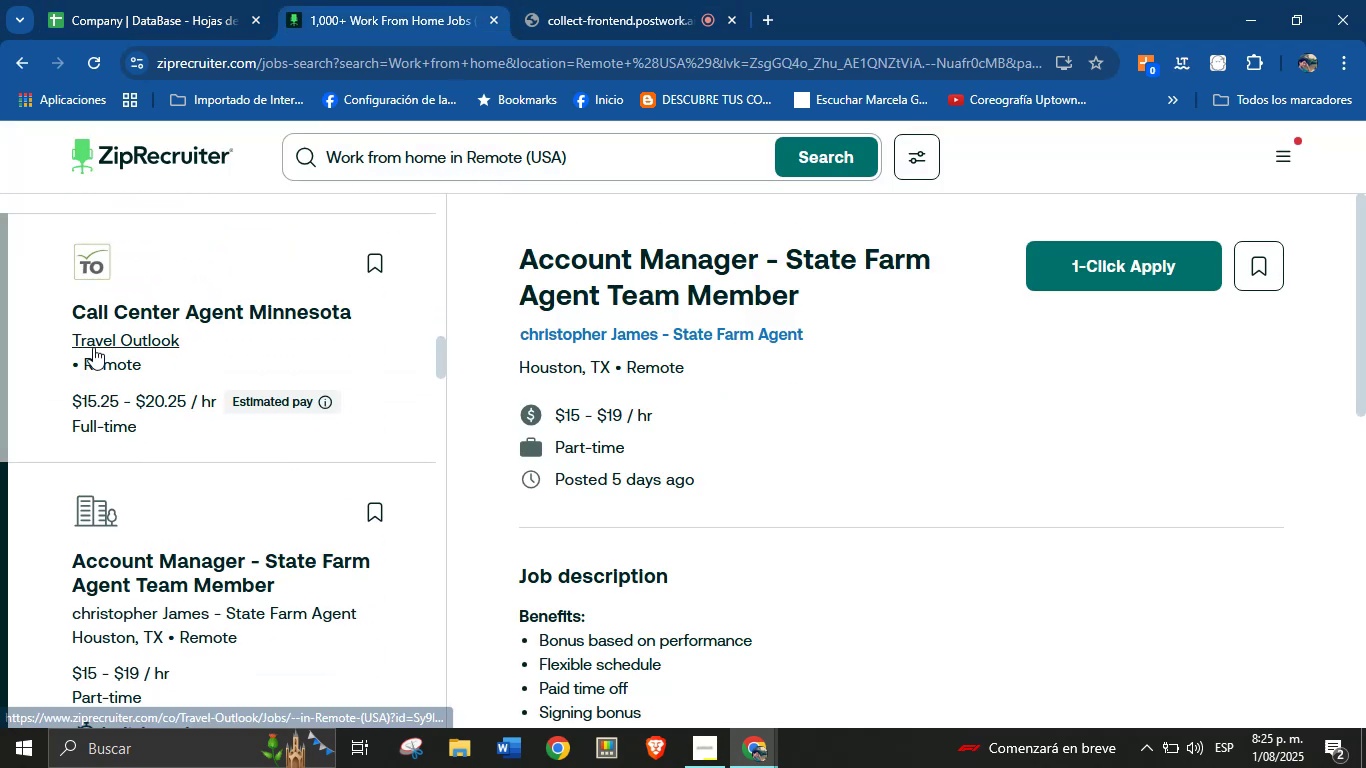 
scroll: coordinate [375, 521], scroll_direction: down, amount: 31.0
 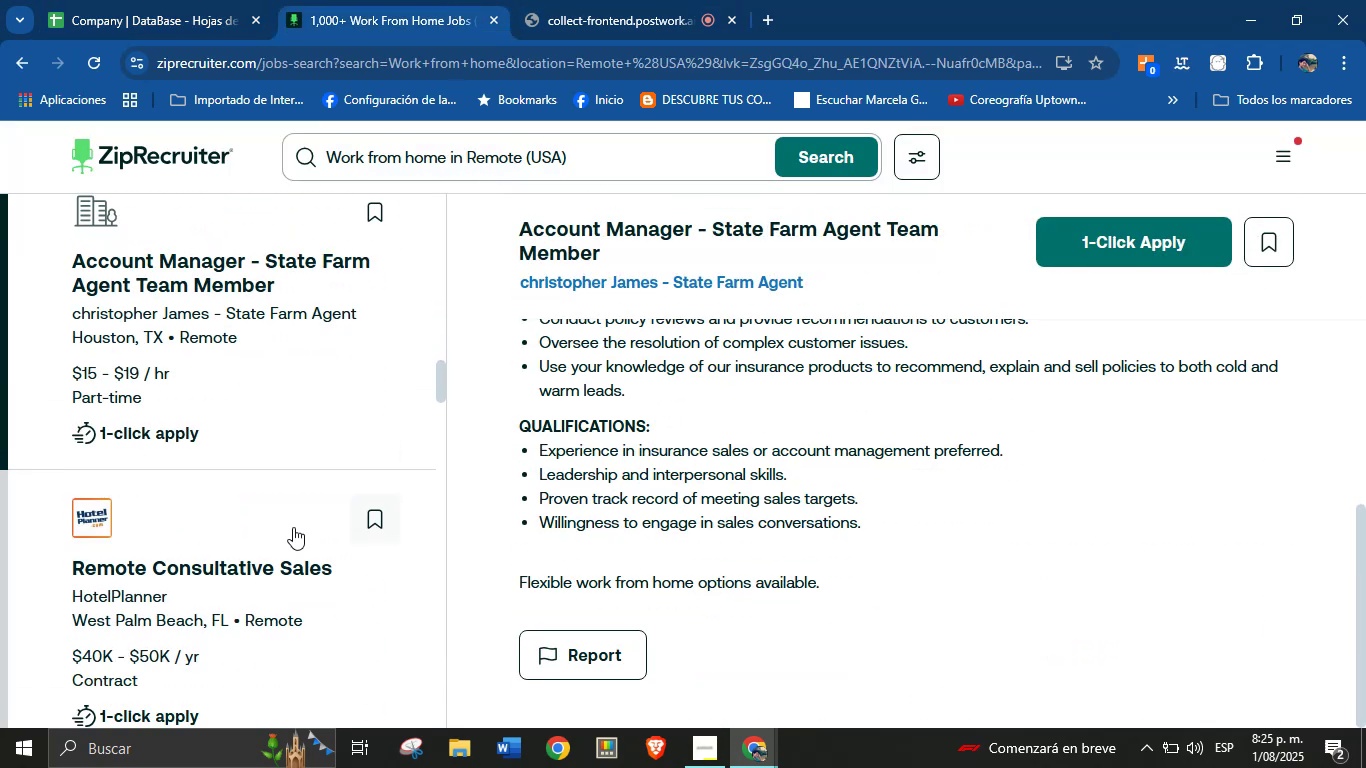 
left_click([164, 553])
 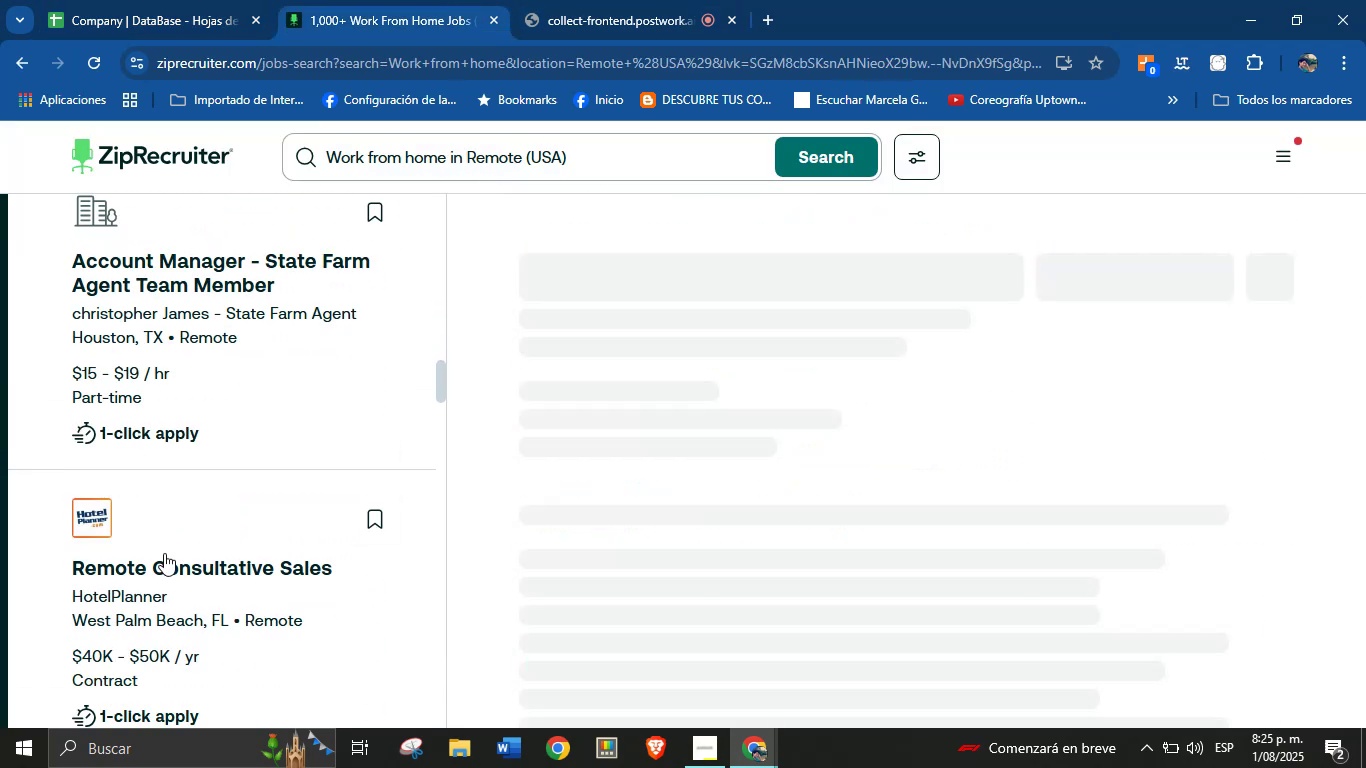 
scroll: coordinate [717, 424], scroll_direction: down, amount: 35.0
 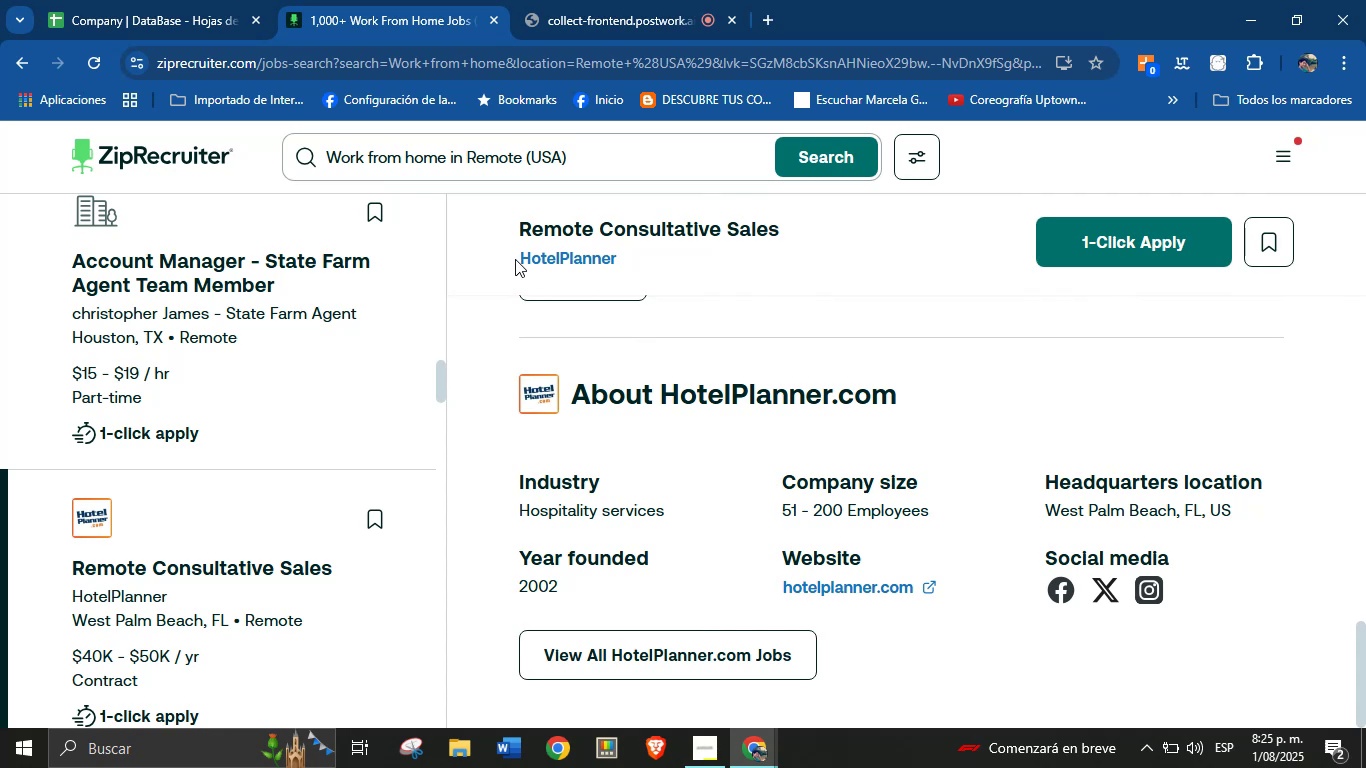 
key(Control+C)
 